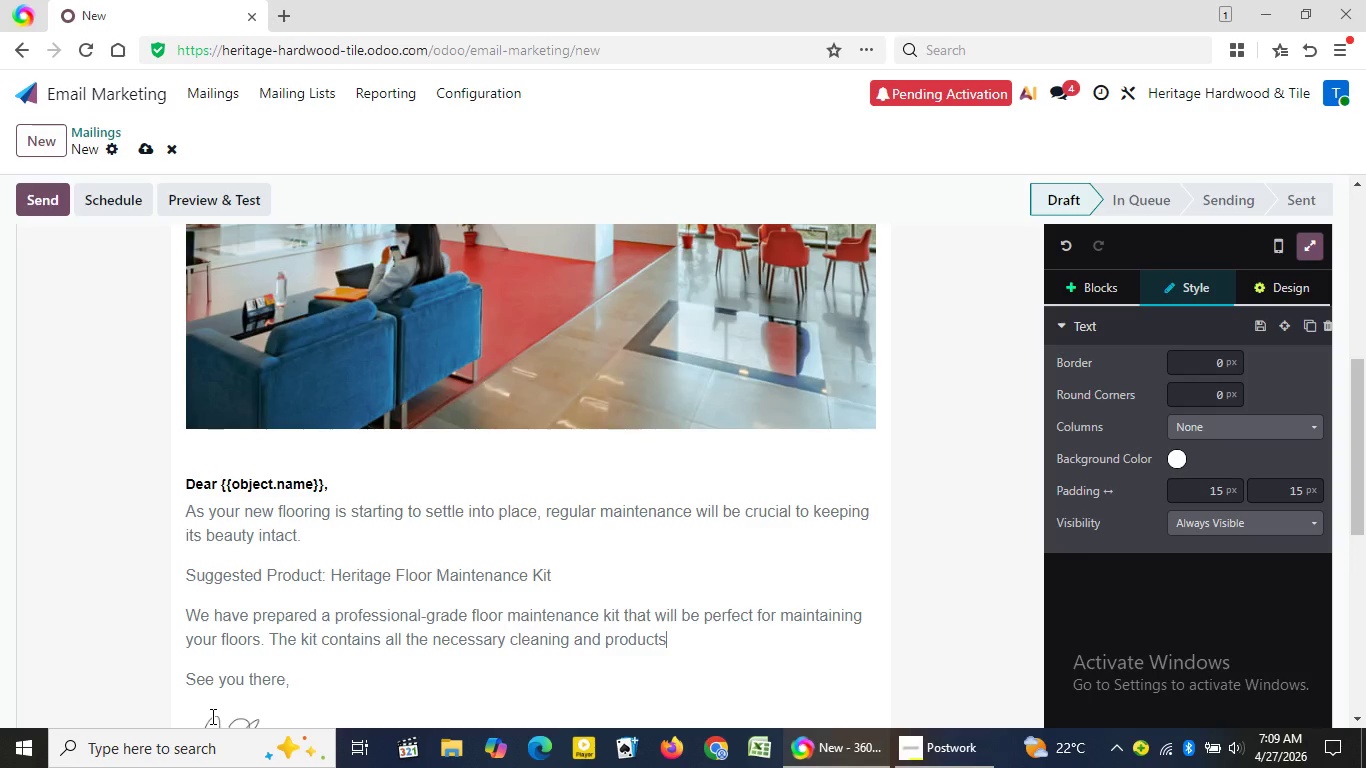 
key(ArrowRight)
 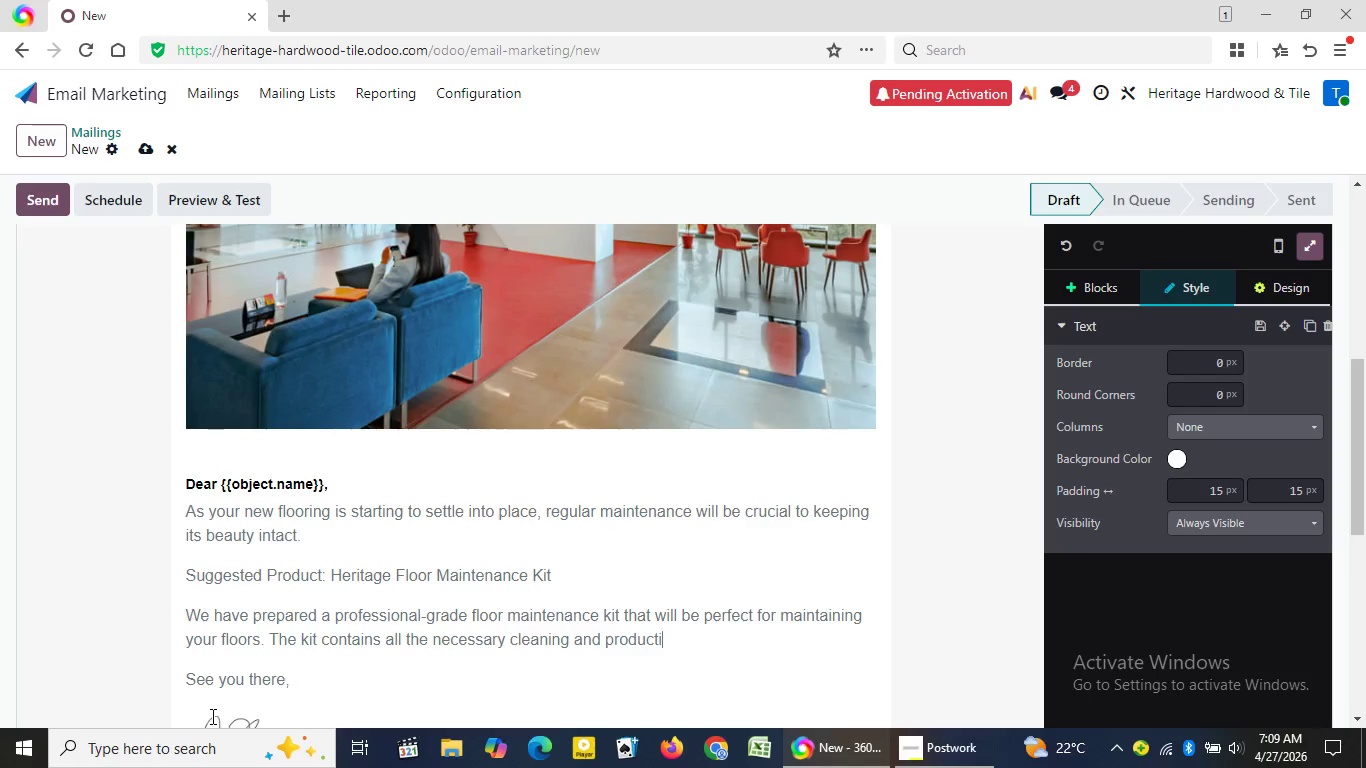 
key(Backspace)
type(ing products for your flooring that won't harm its finish.)
 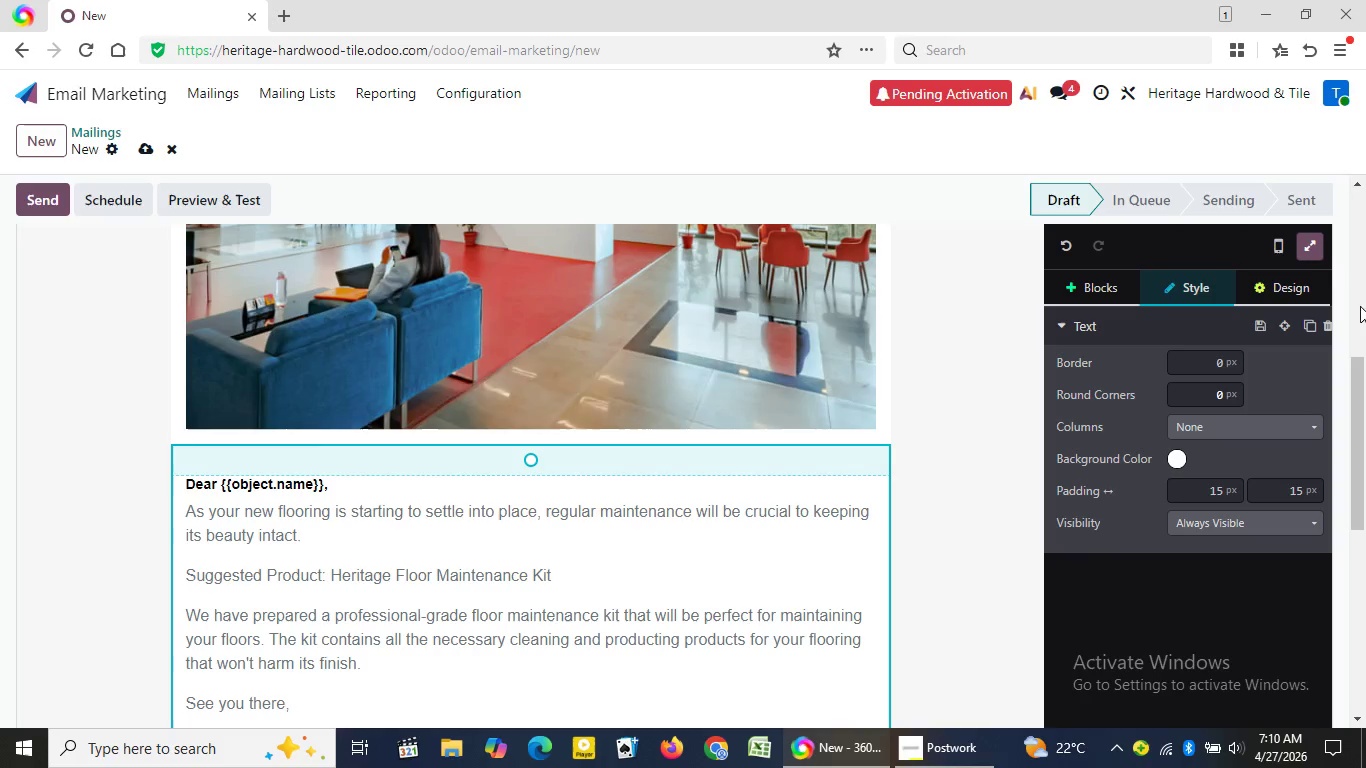 
wait(6.77)
 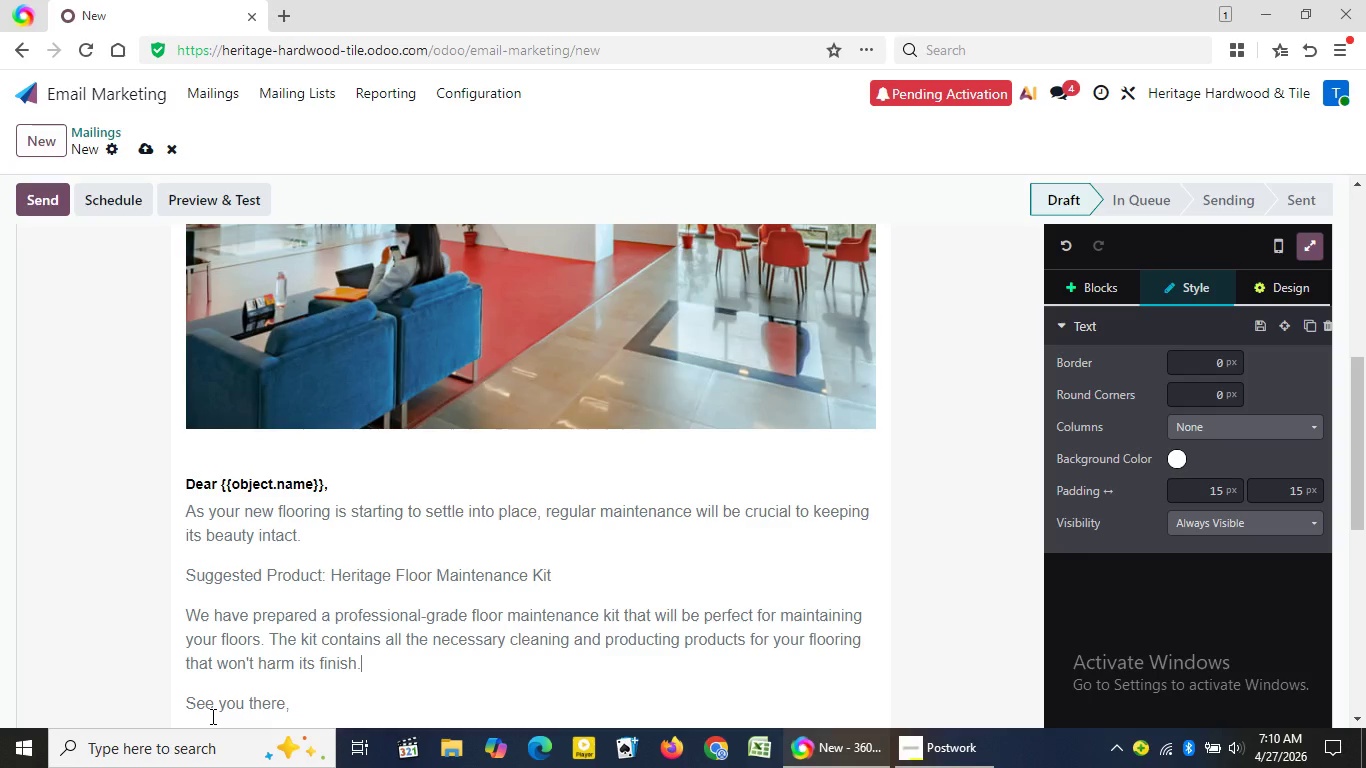 
left_click_drag(start_coordinate=[1363, 391], to_coordinate=[1340, 530])
 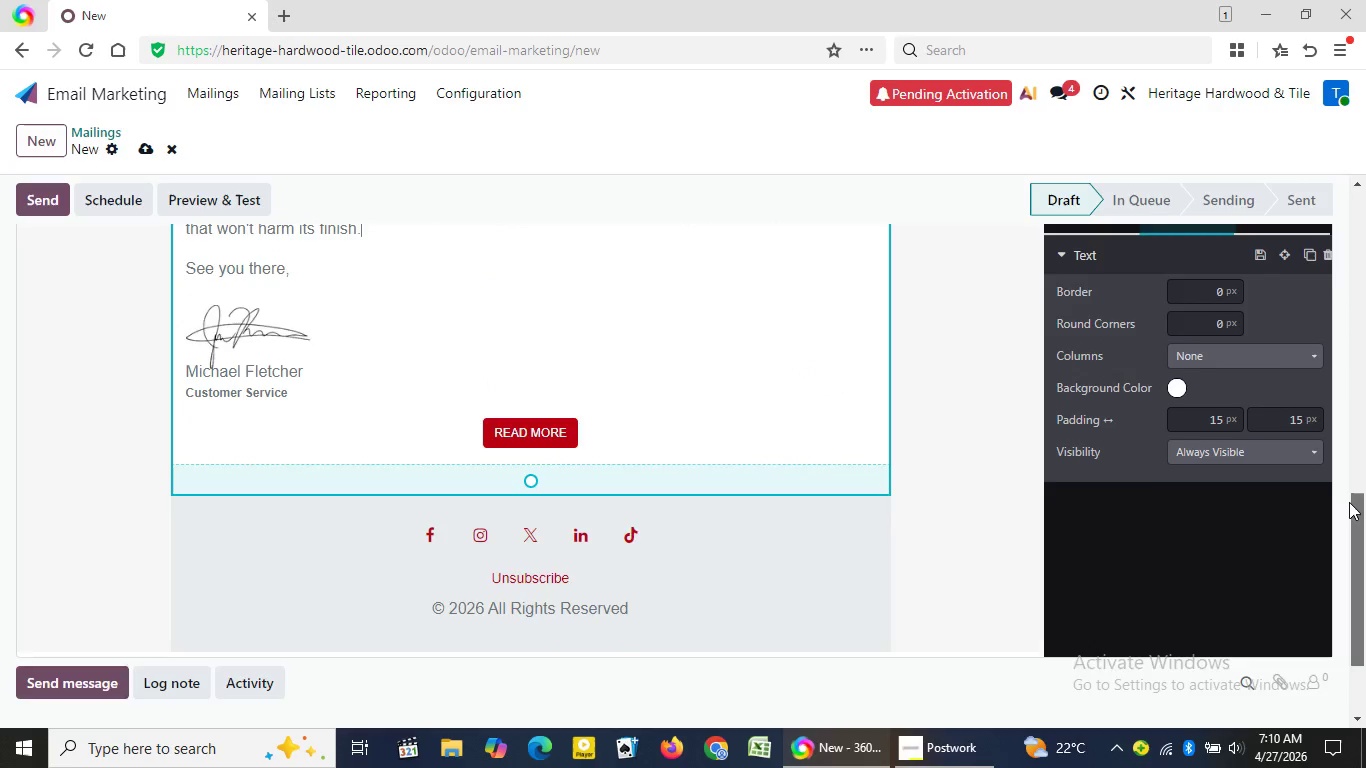 
left_click_drag(start_coordinate=[1355, 518], to_coordinate=[1347, 476])
 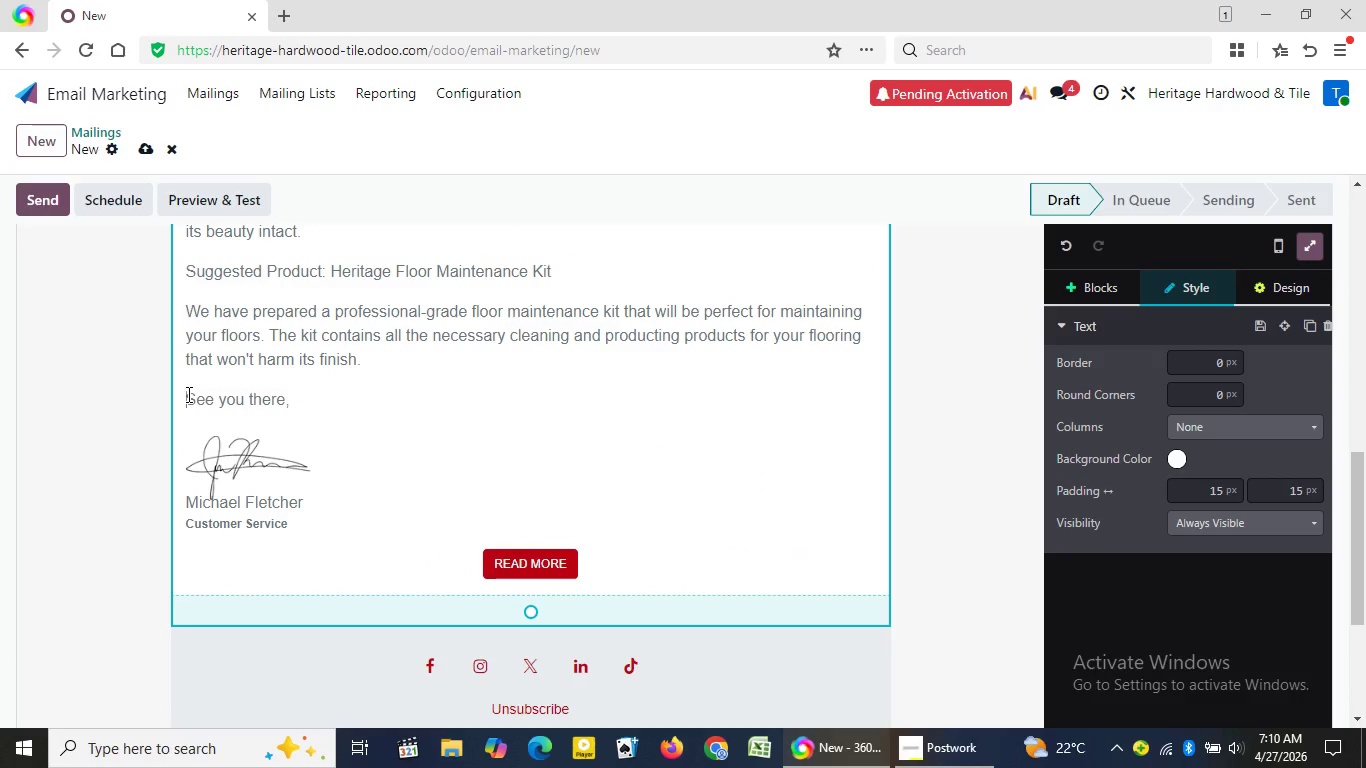 
left_click_drag(start_coordinate=[187, 394], to_coordinate=[582, 564])
 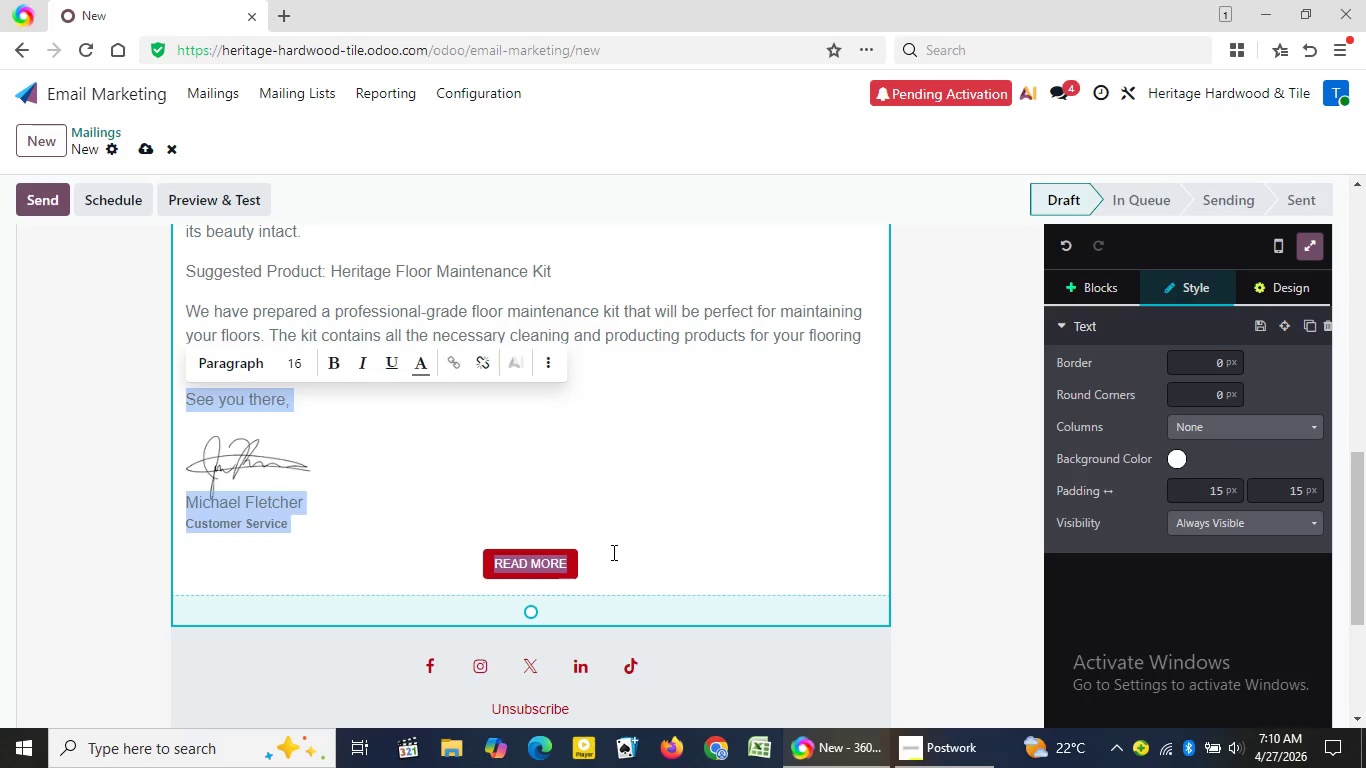 
key(Backspace)
 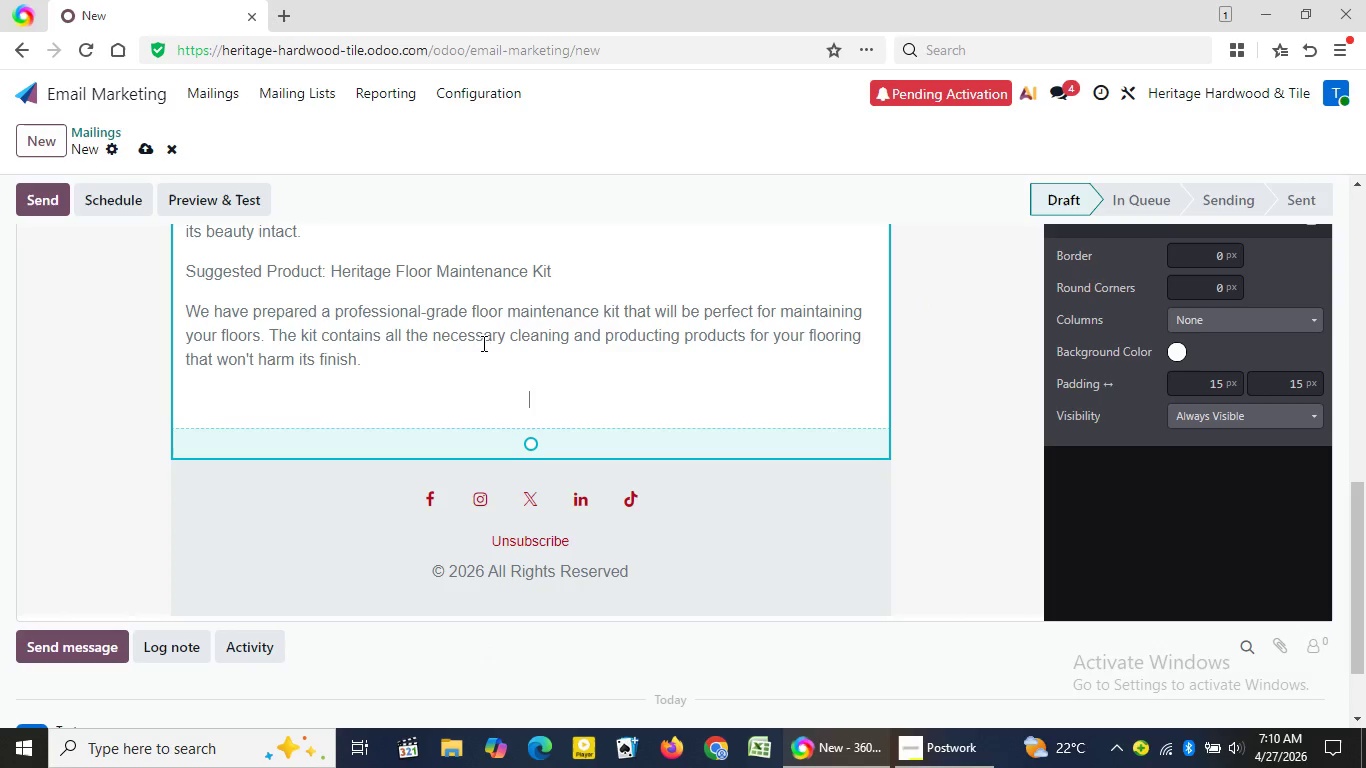 
wait(5.28)
 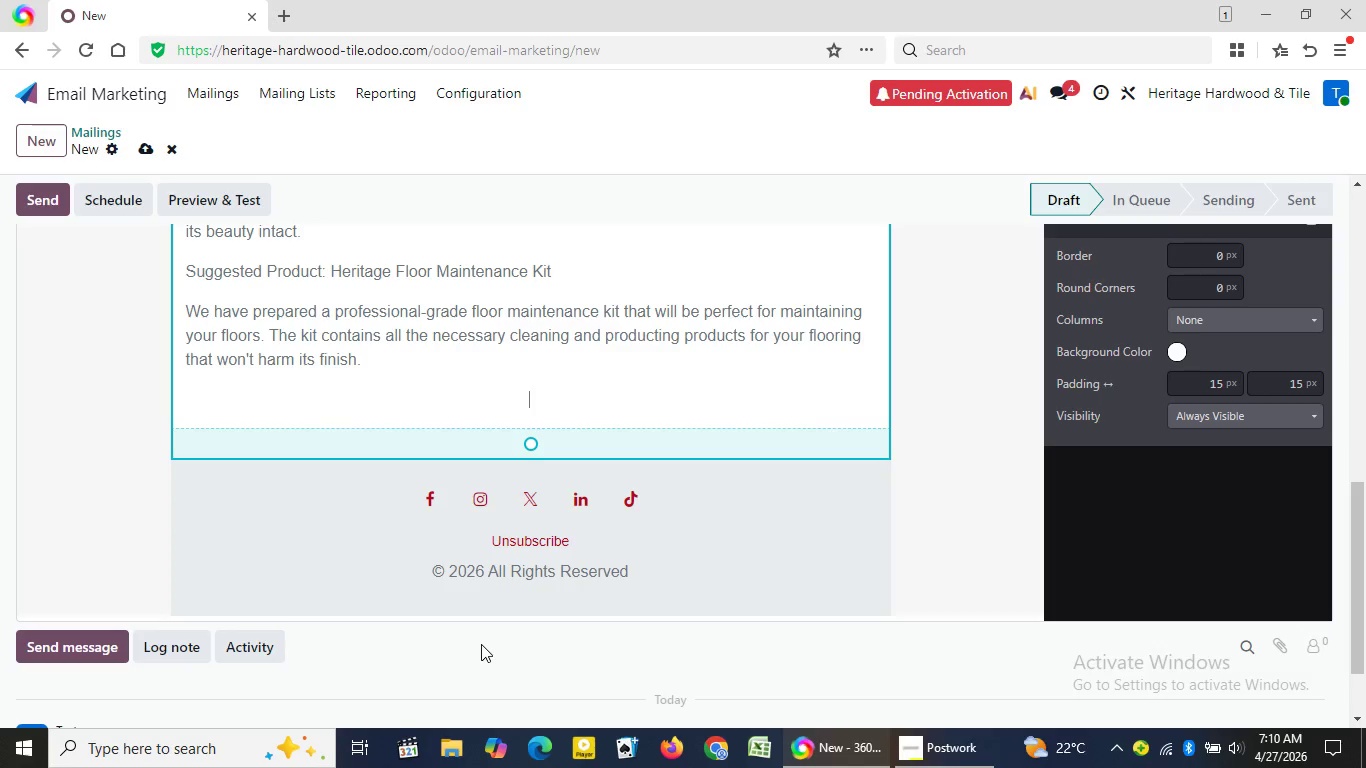 
left_click([481, 354])
 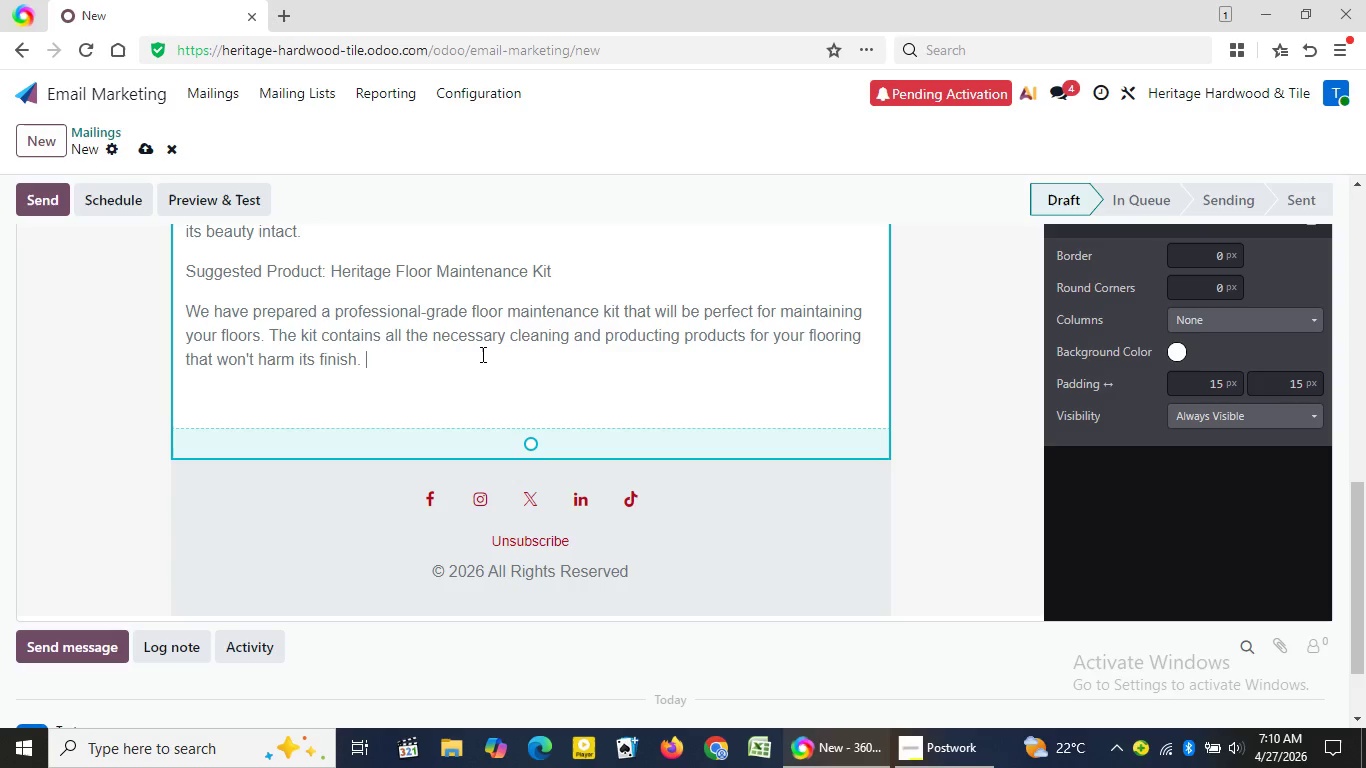 
wait(9.89)
 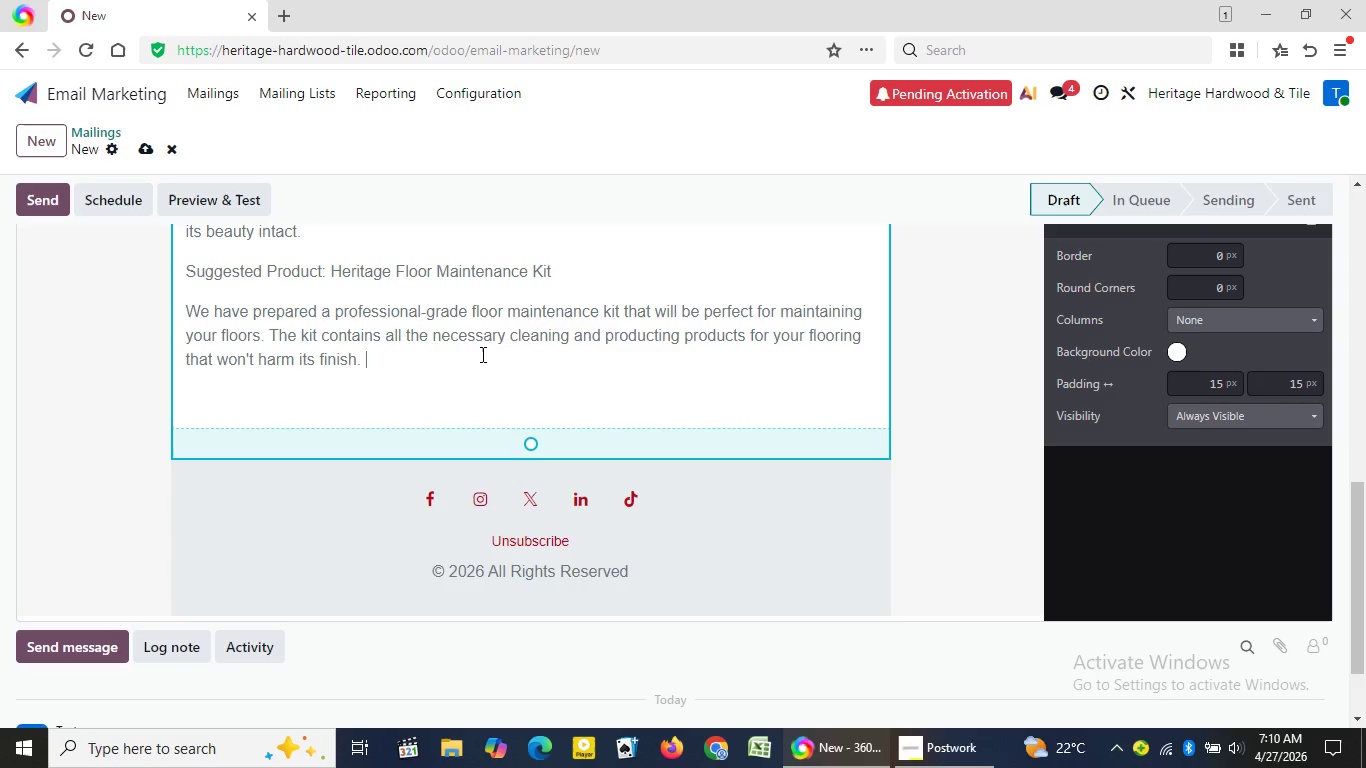 
key(Enter)
 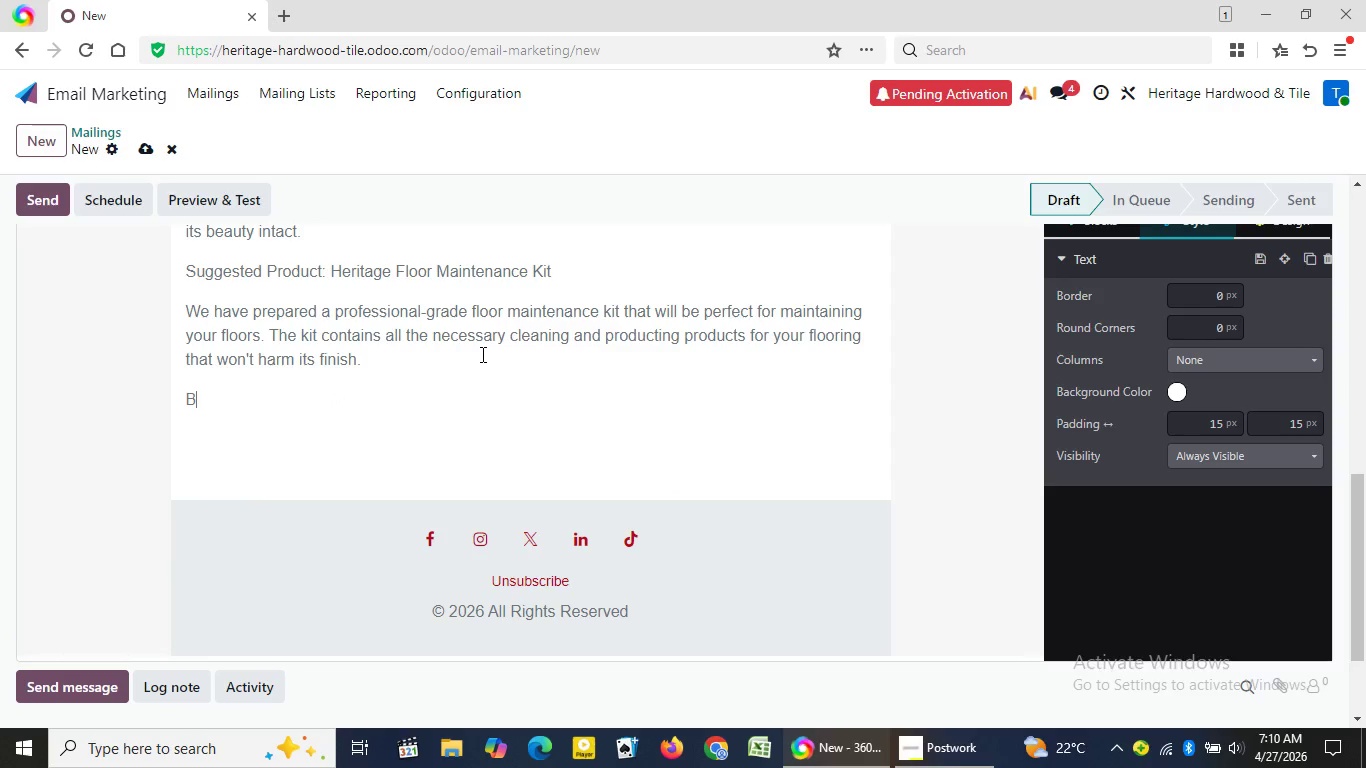 
type(By properly maintaining your floors, they will continue to re)
 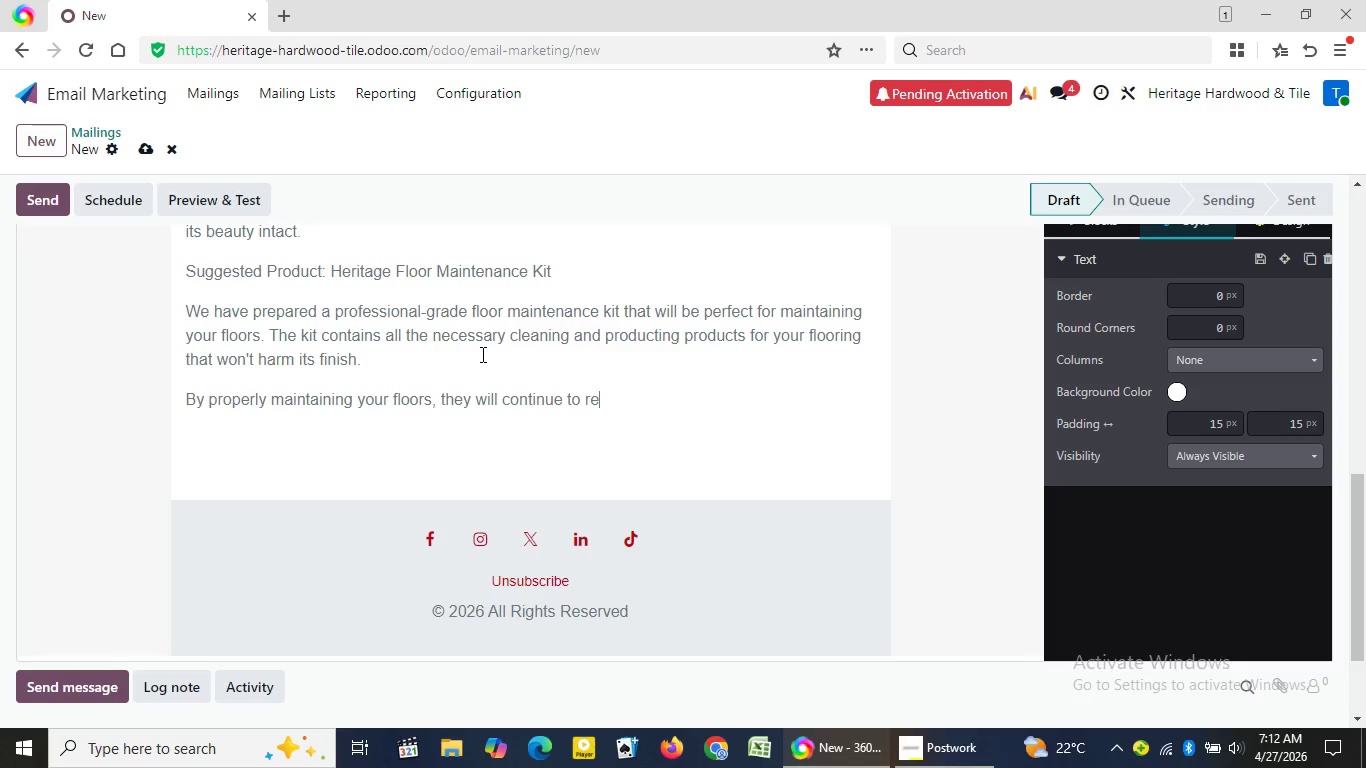 
wait(21.42)
 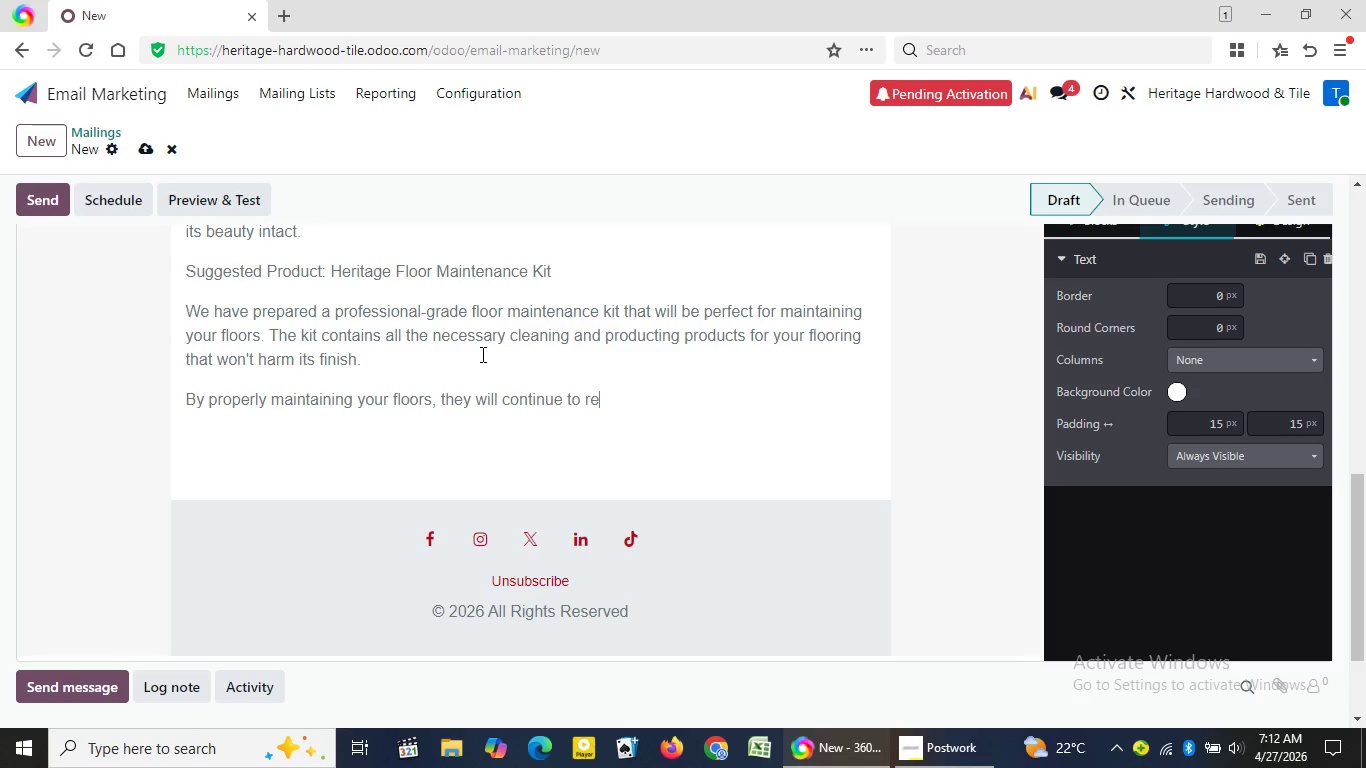 
type(main bea)
 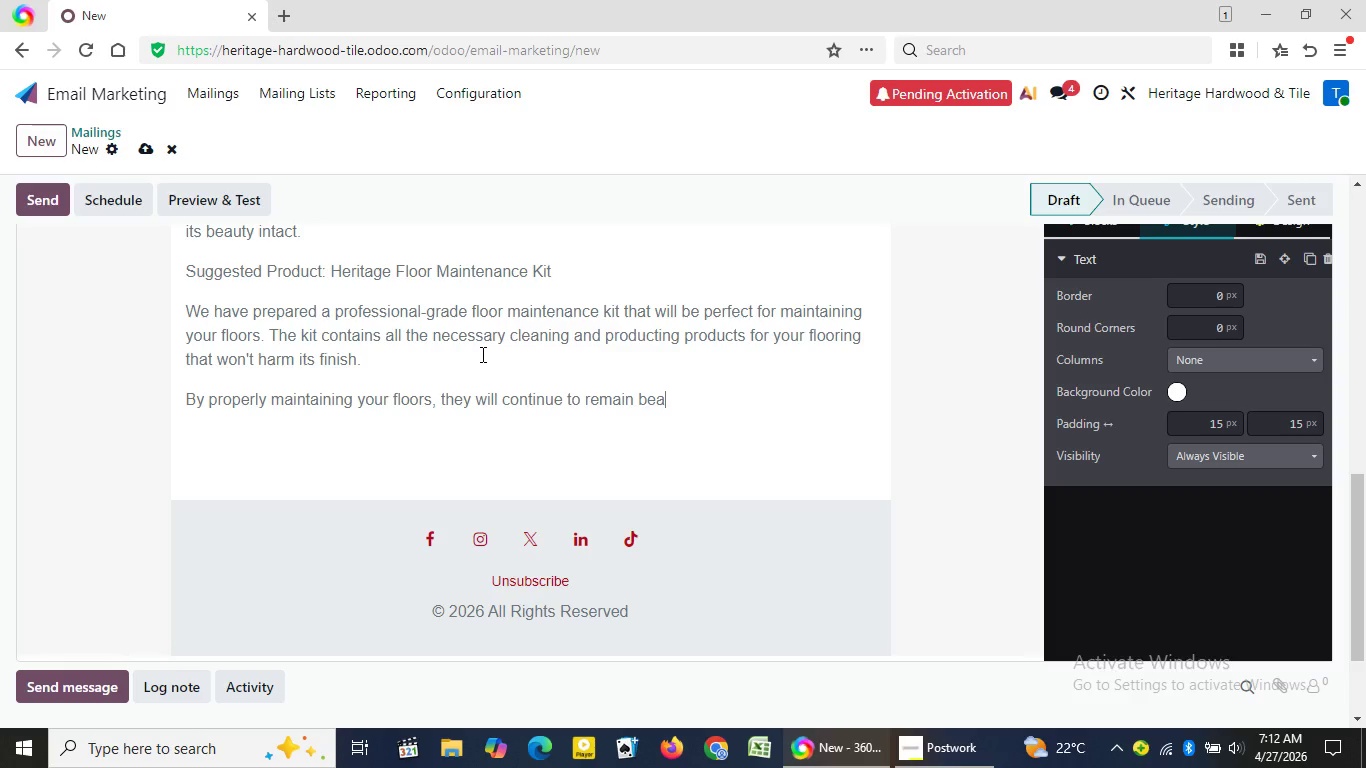 
type(utiful for years to come.)
 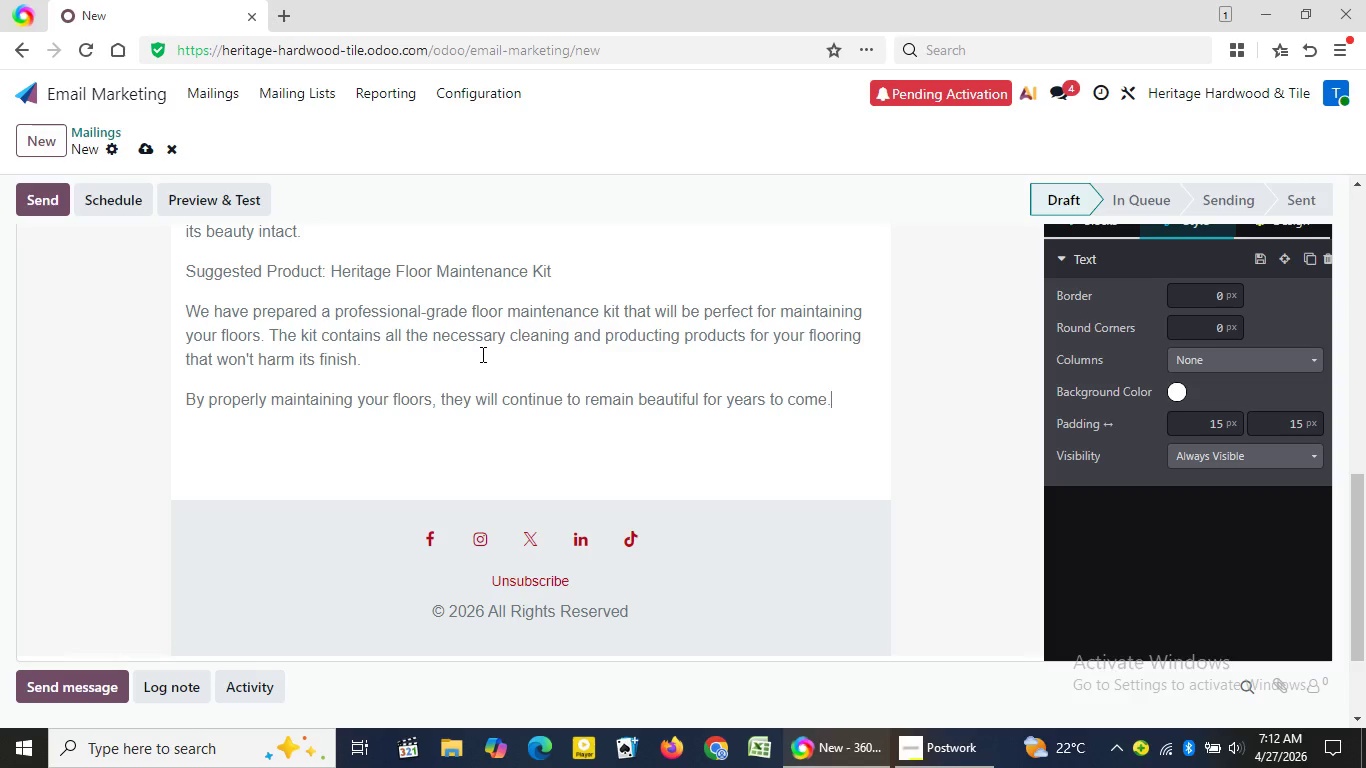 
wait(8.81)
 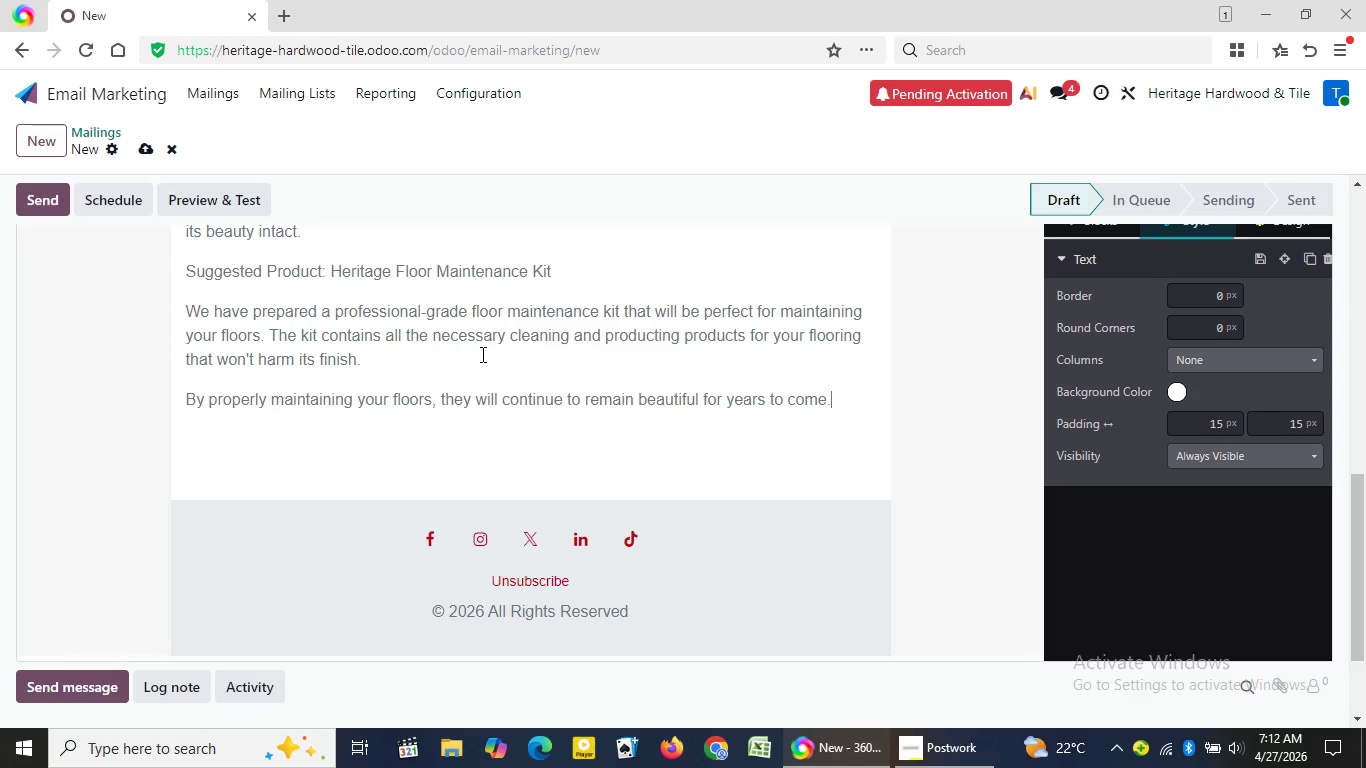 
key(Enter)
 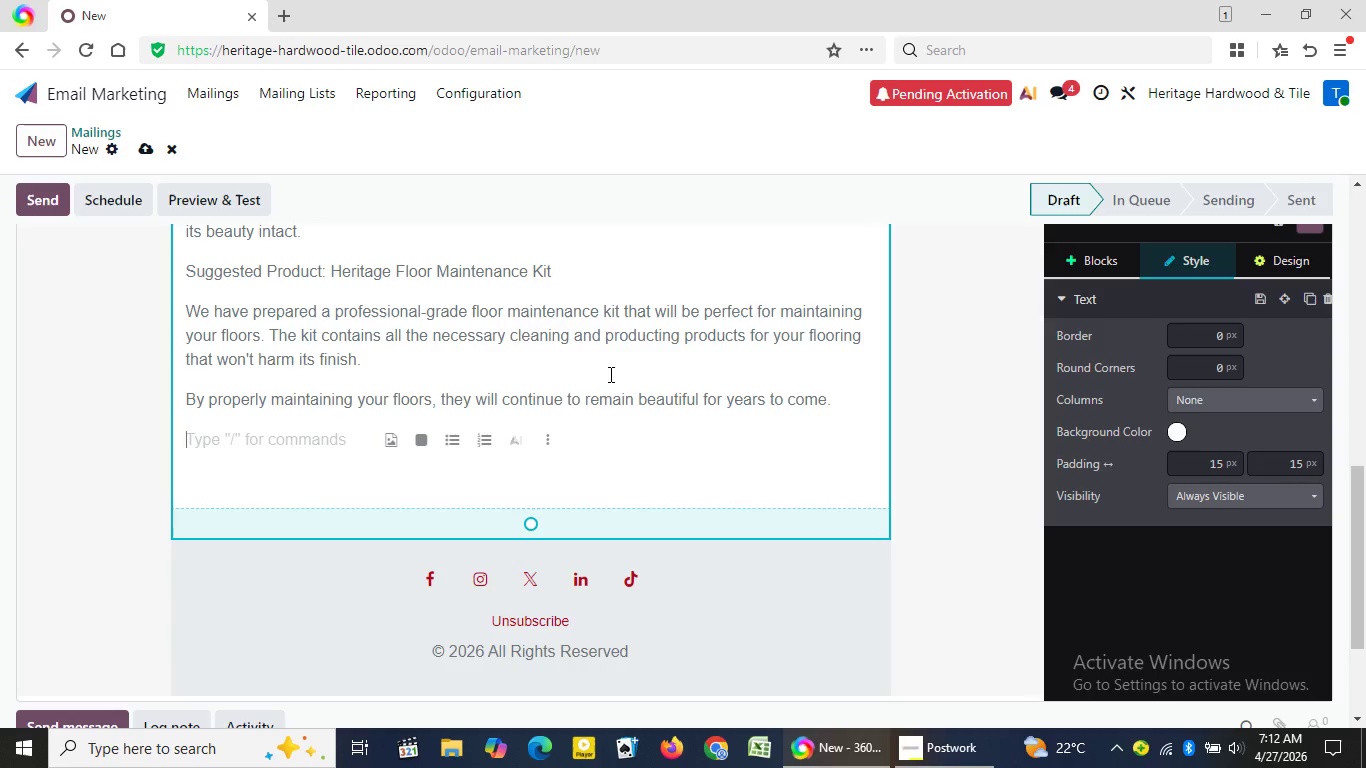 
wait(15.5)
 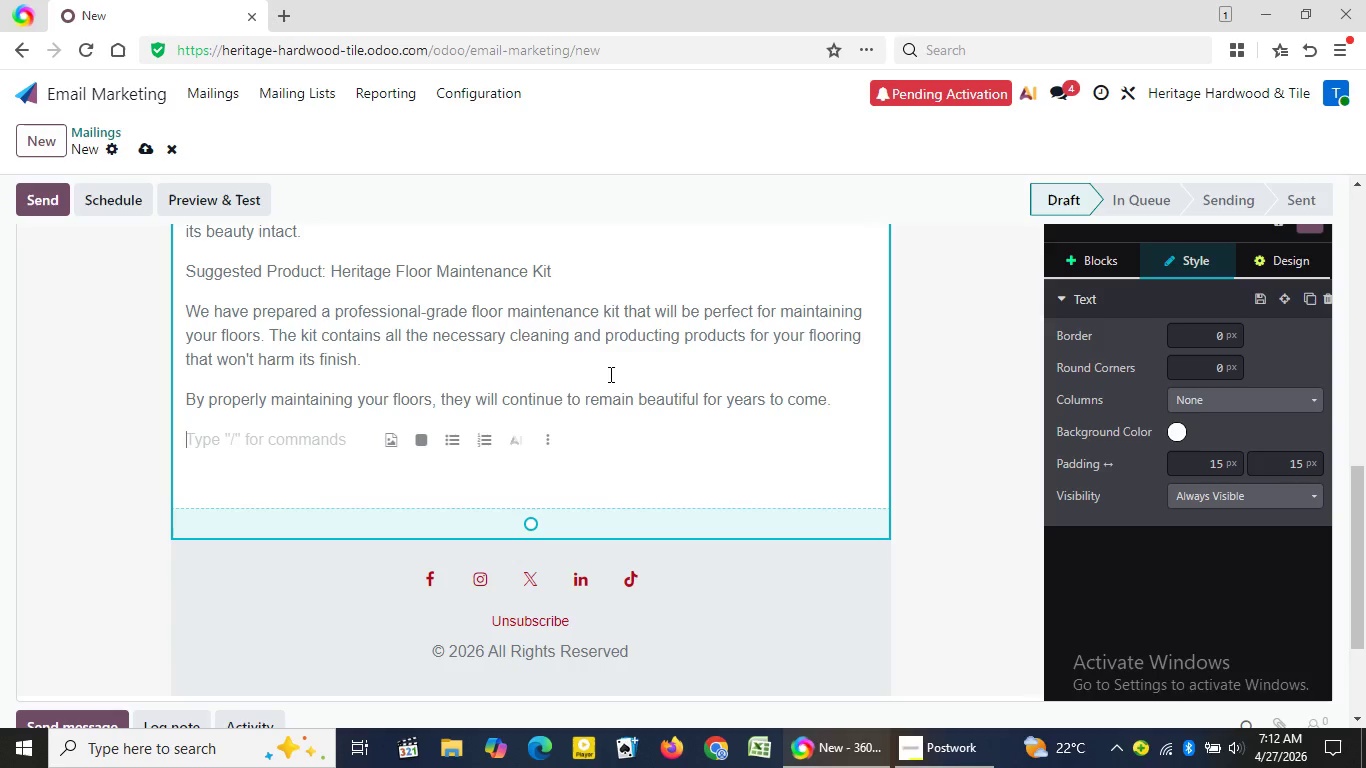 
key(Enter)
 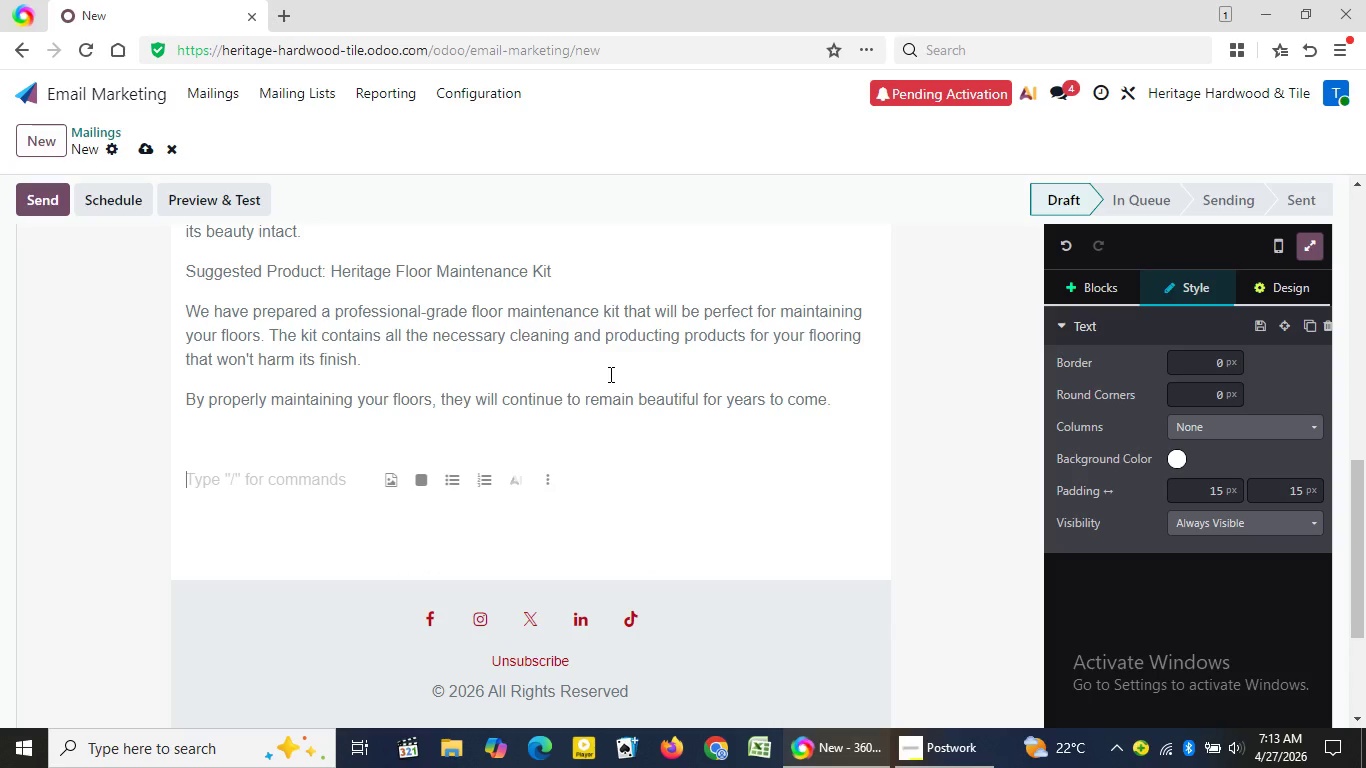 
type(Happy With Your New Flooring?)
 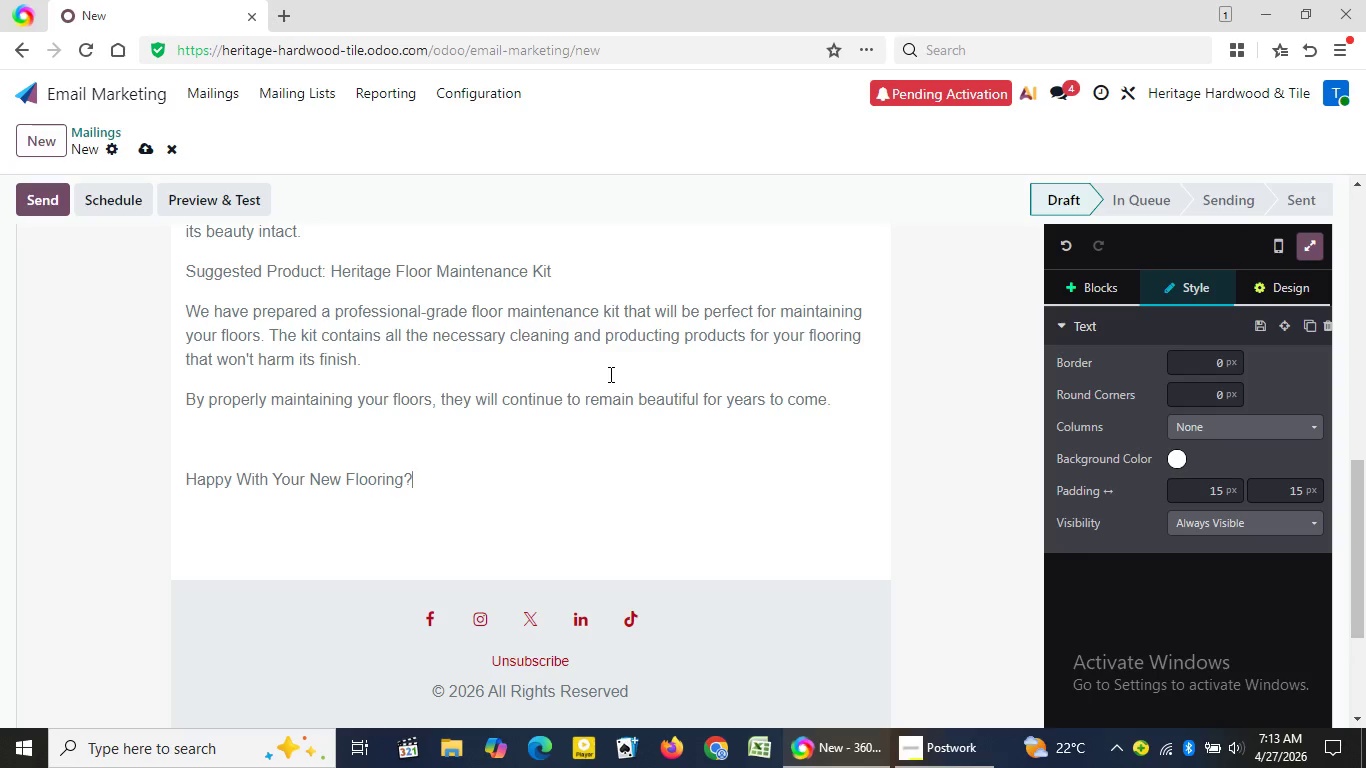 
wait(5.55)
 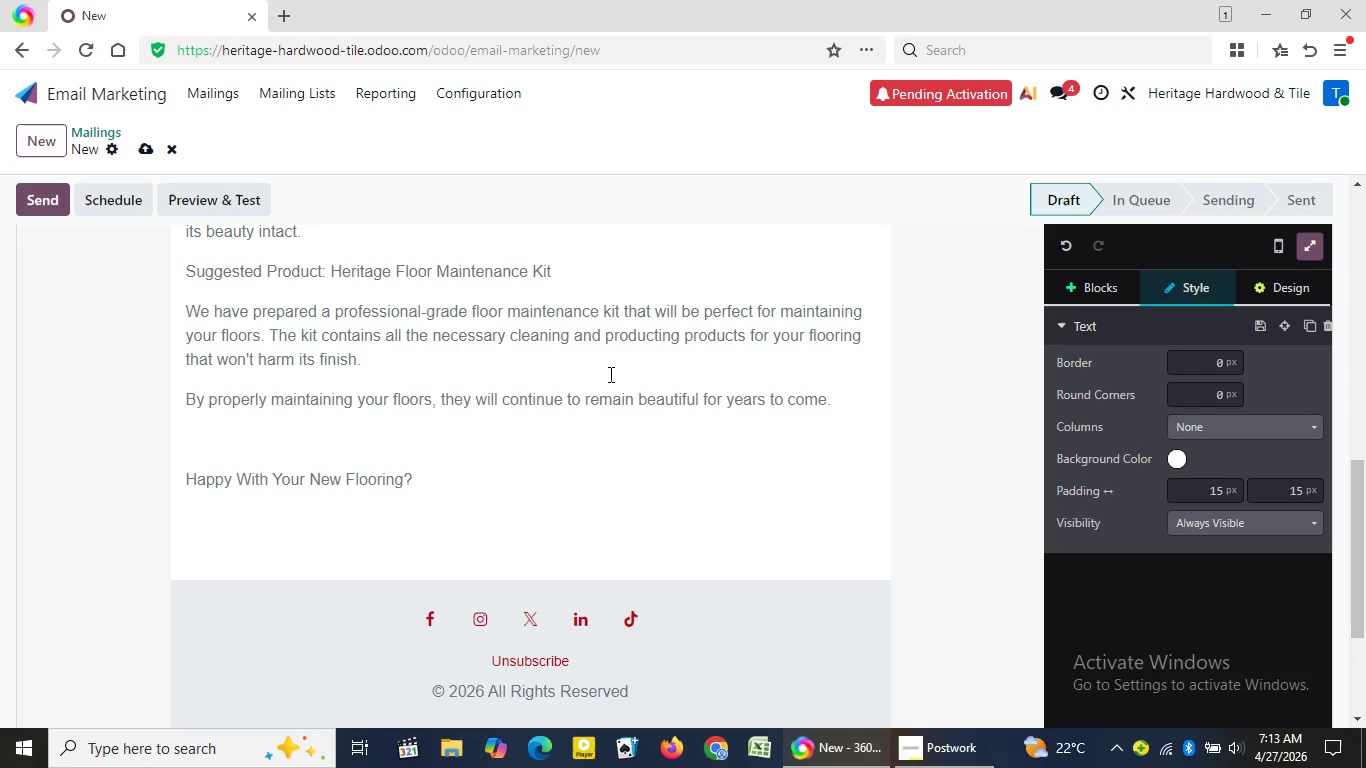 
key(Enter)
 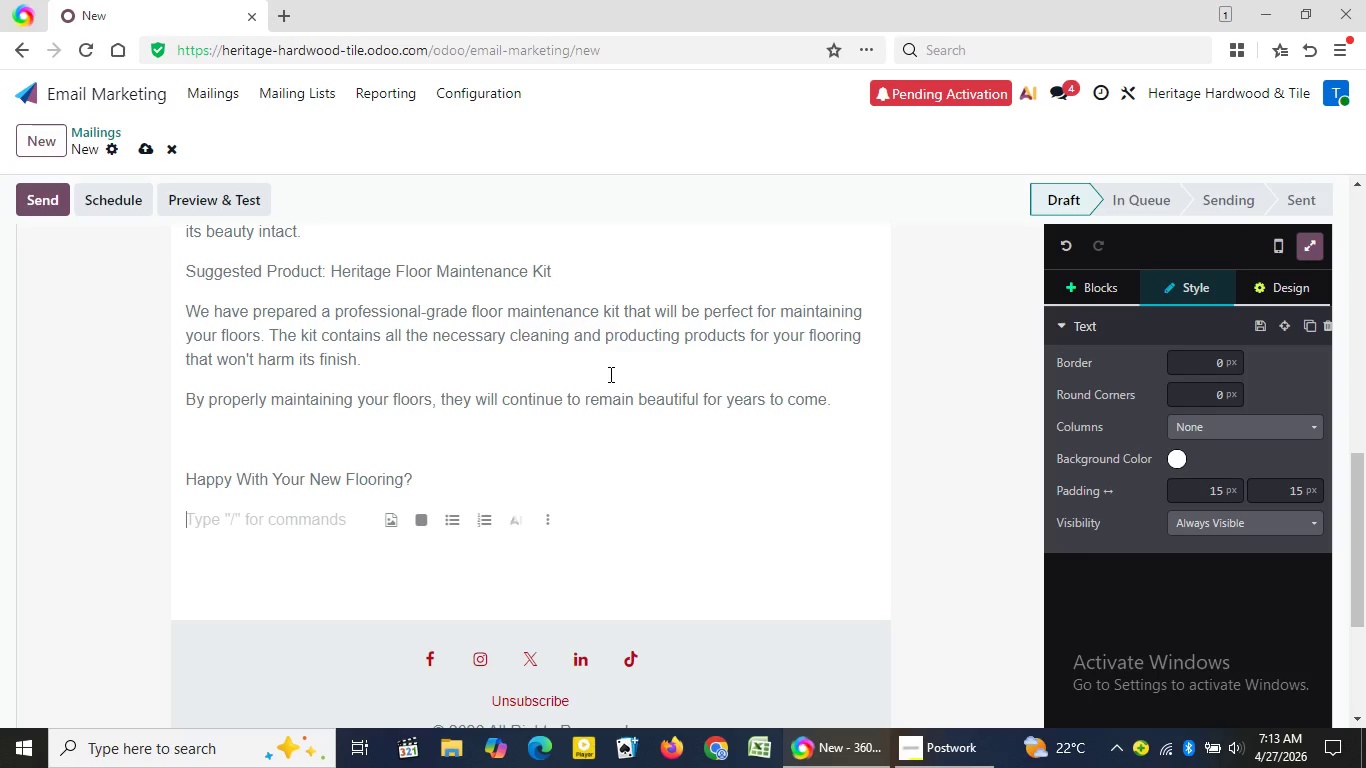 
type(If you love)
 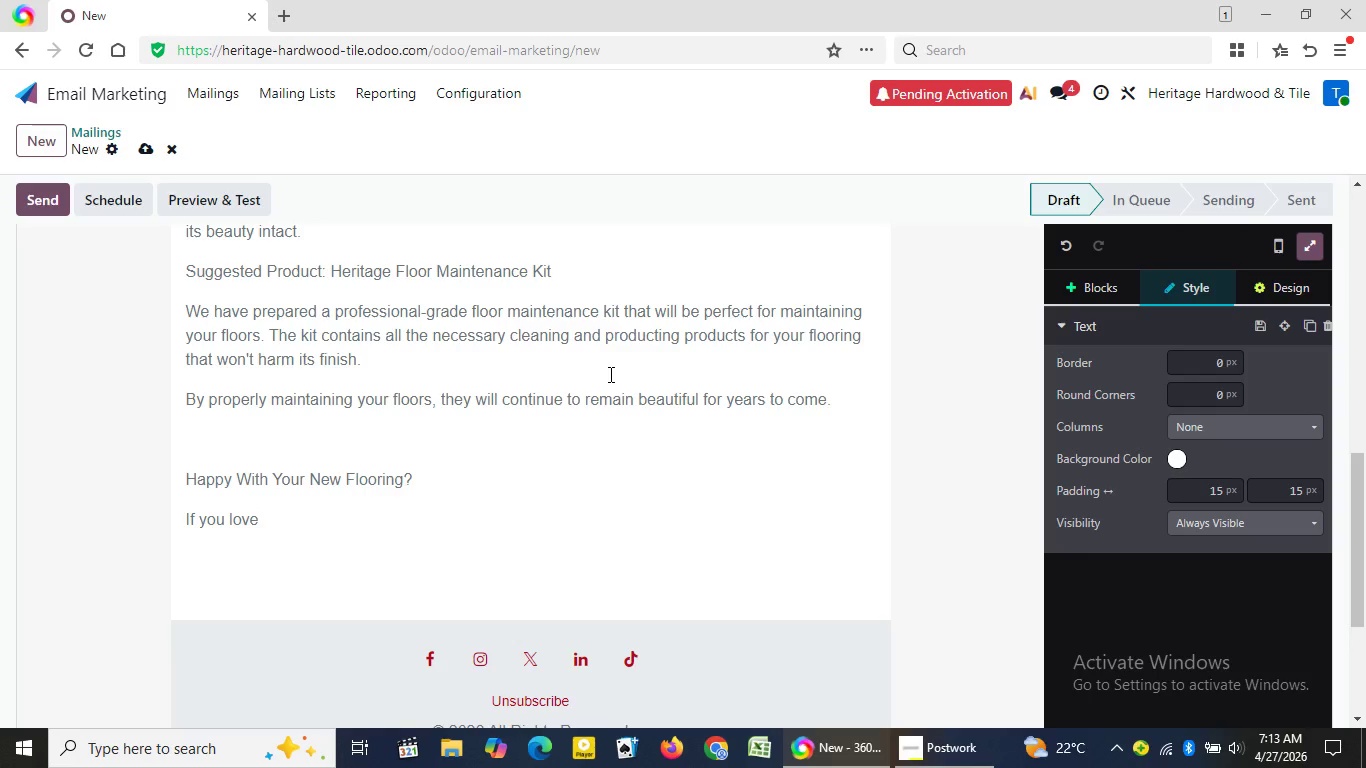 
type( your new flooring, it would mean a lot to us )
 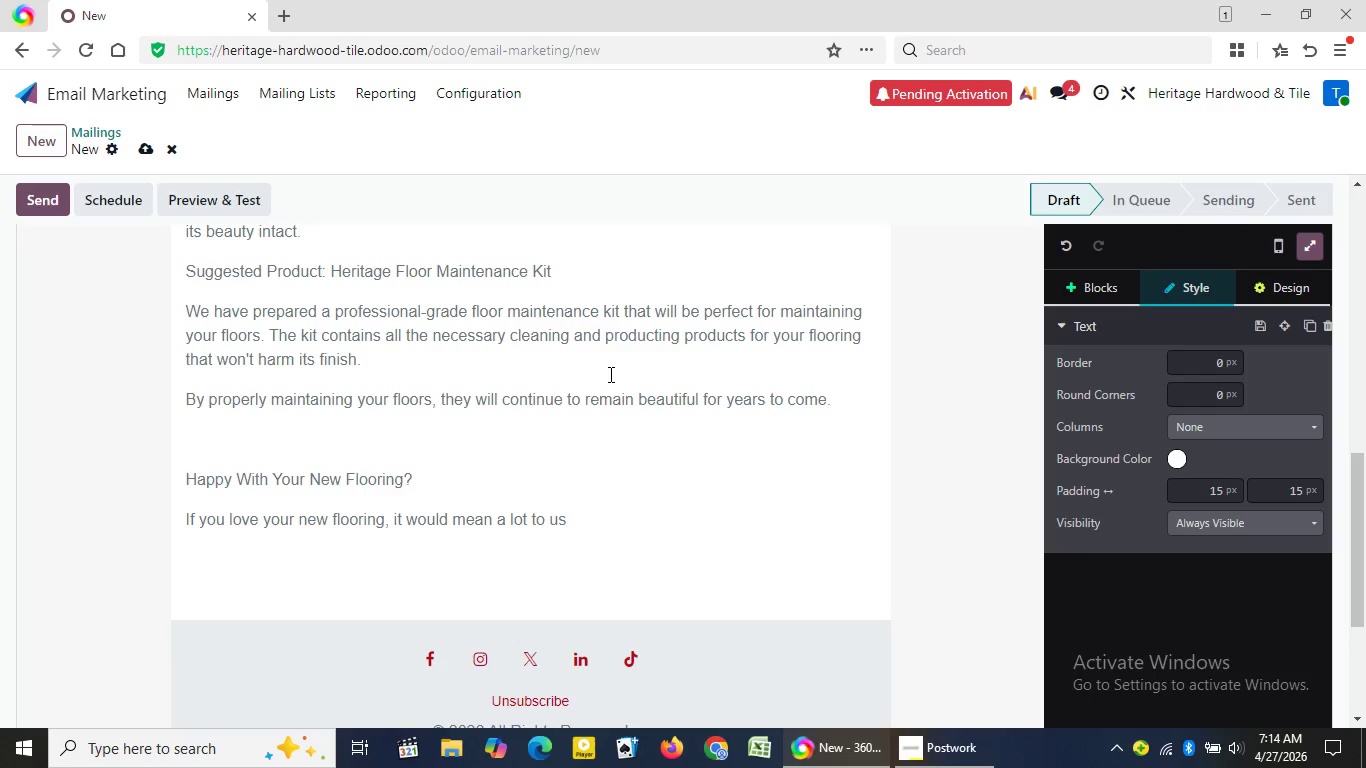 
type(if)
 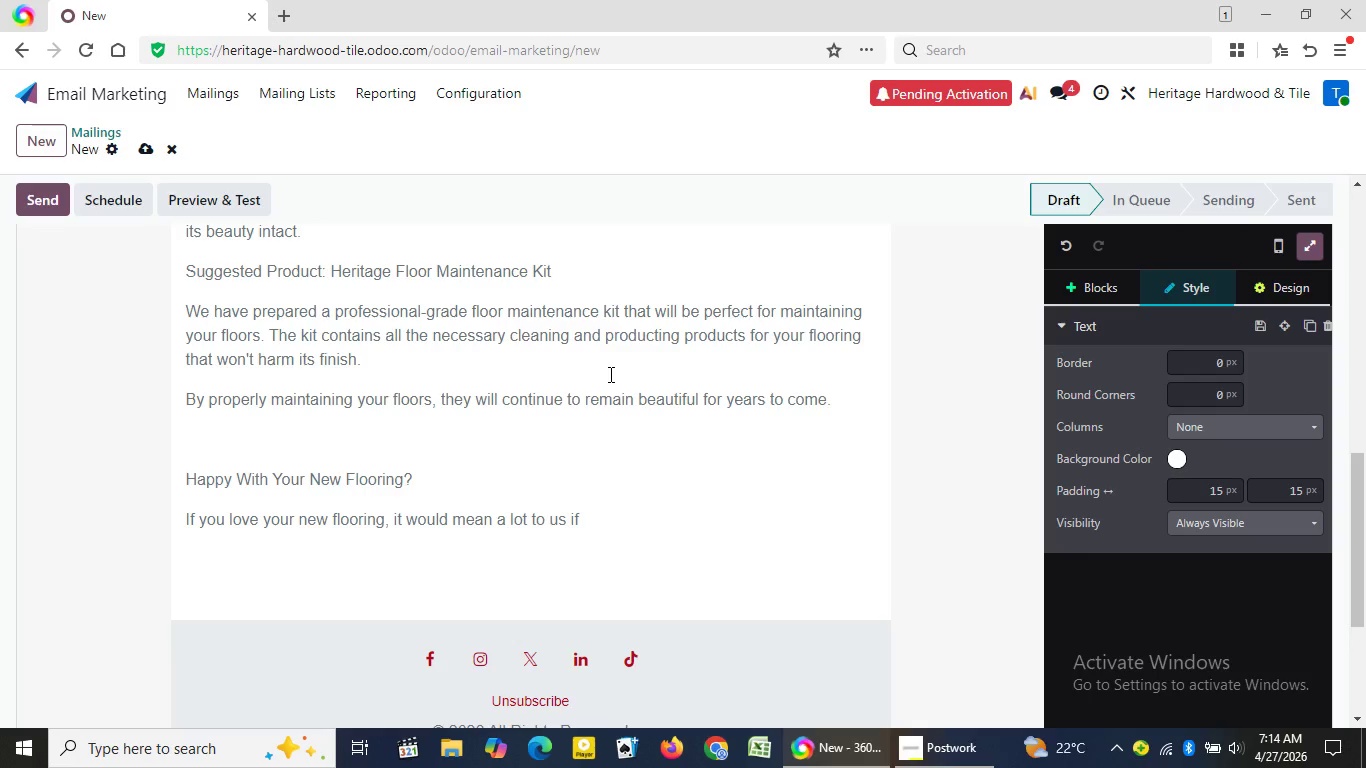 
wait(8.41)
 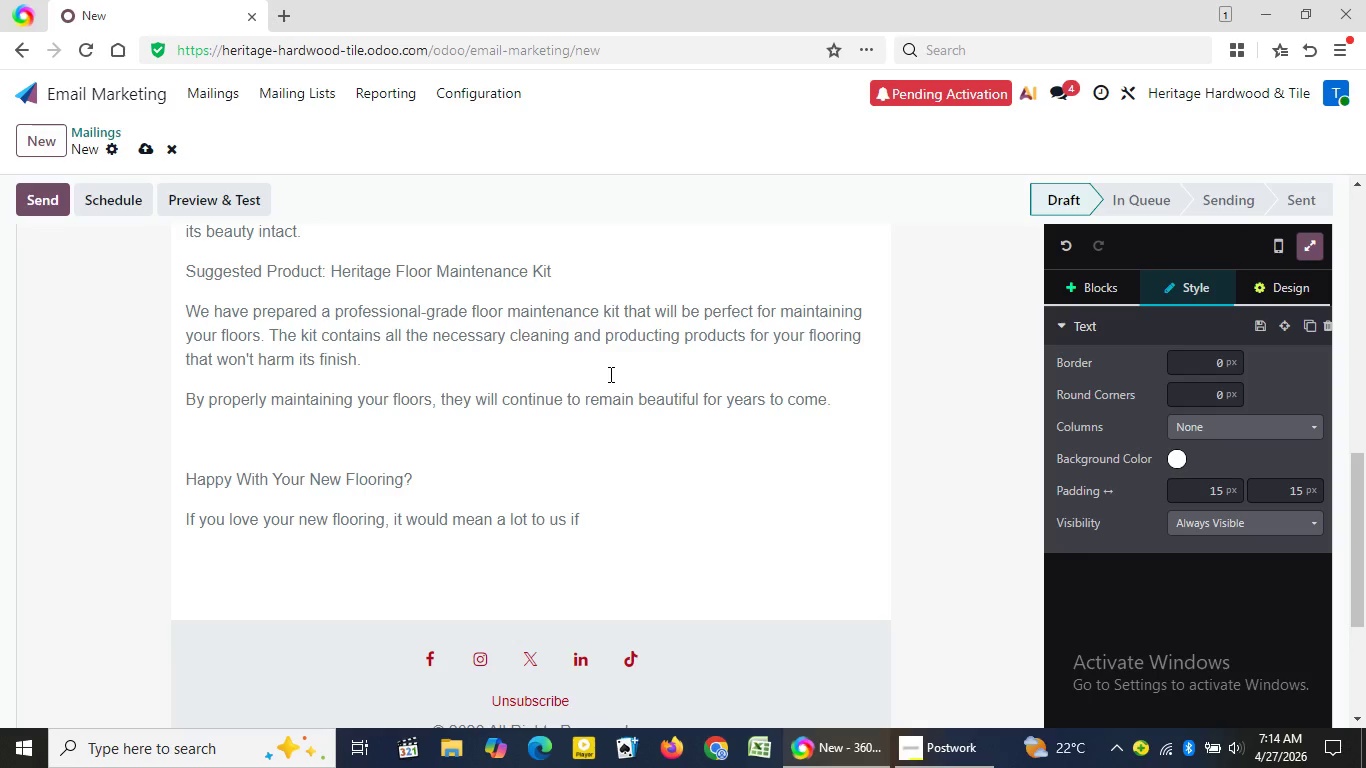 
type( you)
 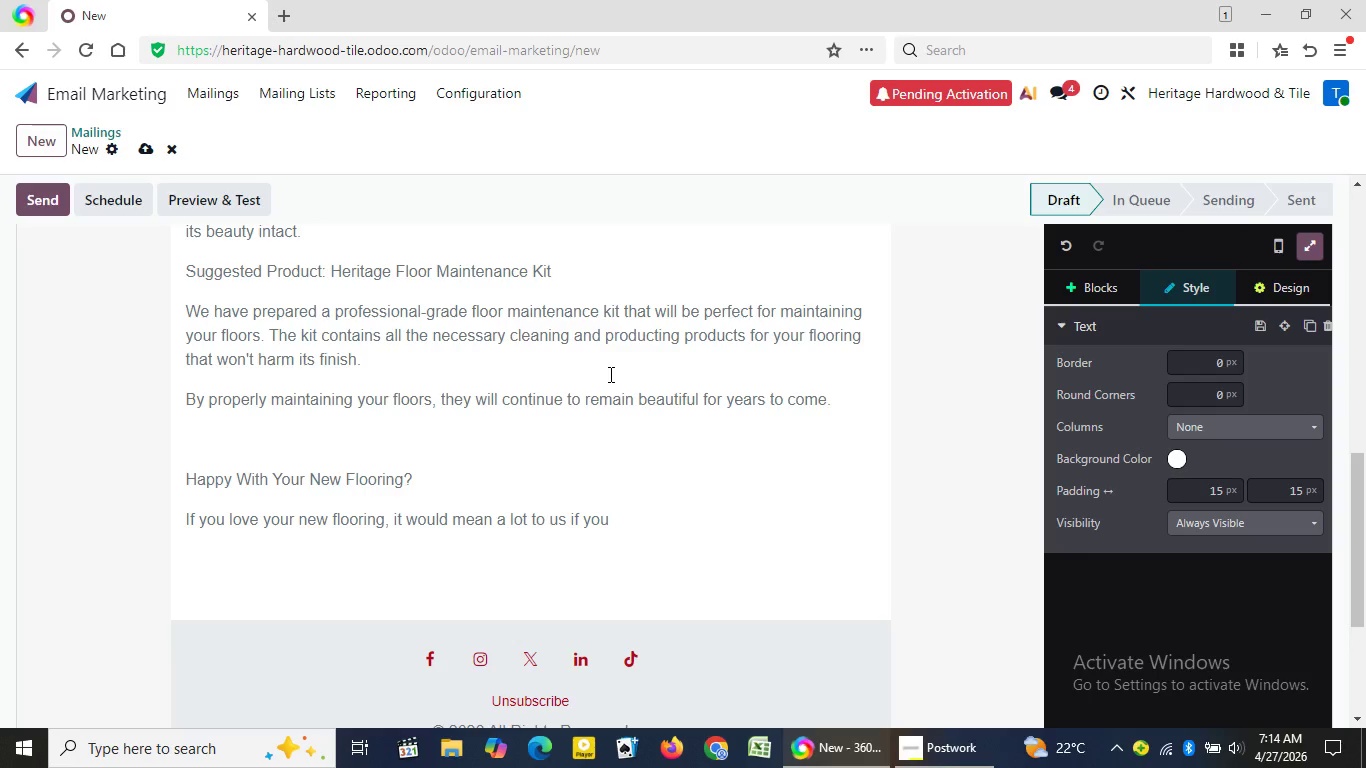 
wait(6.78)
 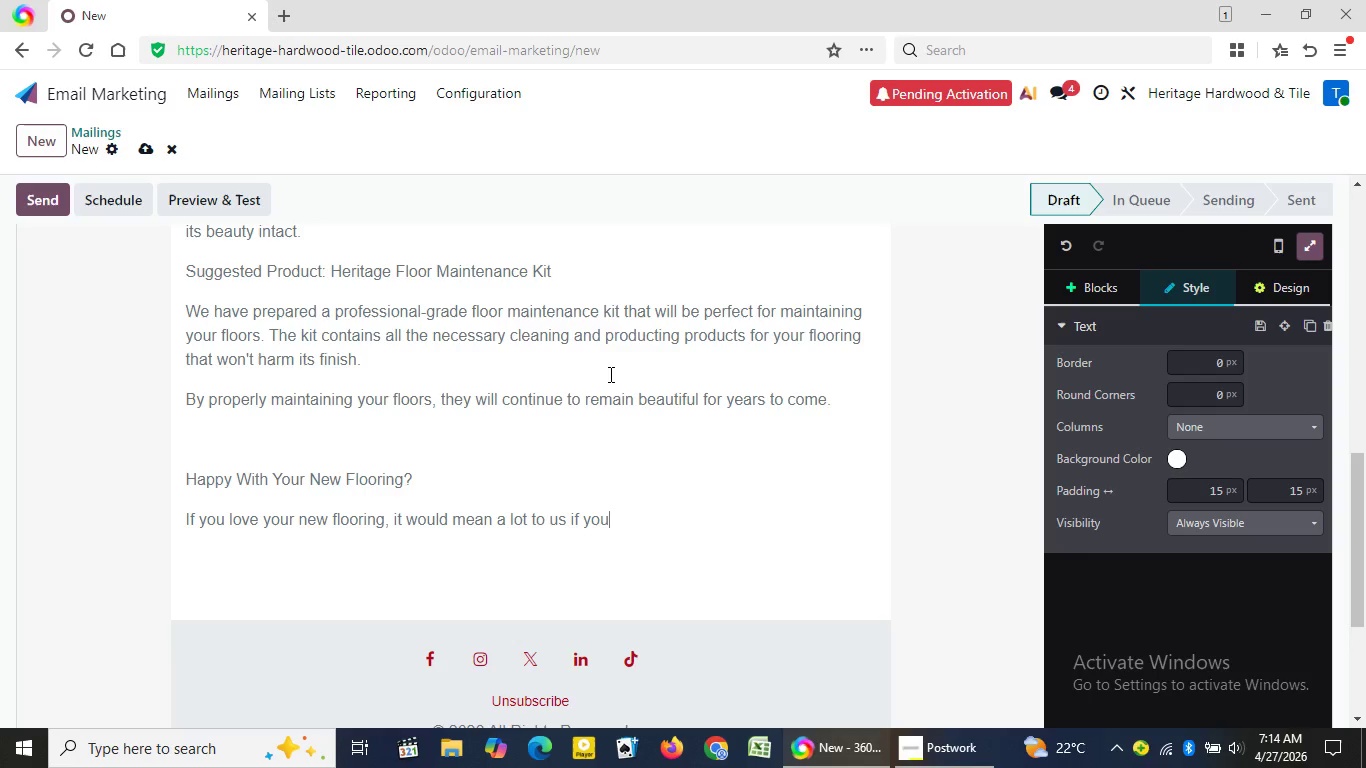 
type( shared your though)
 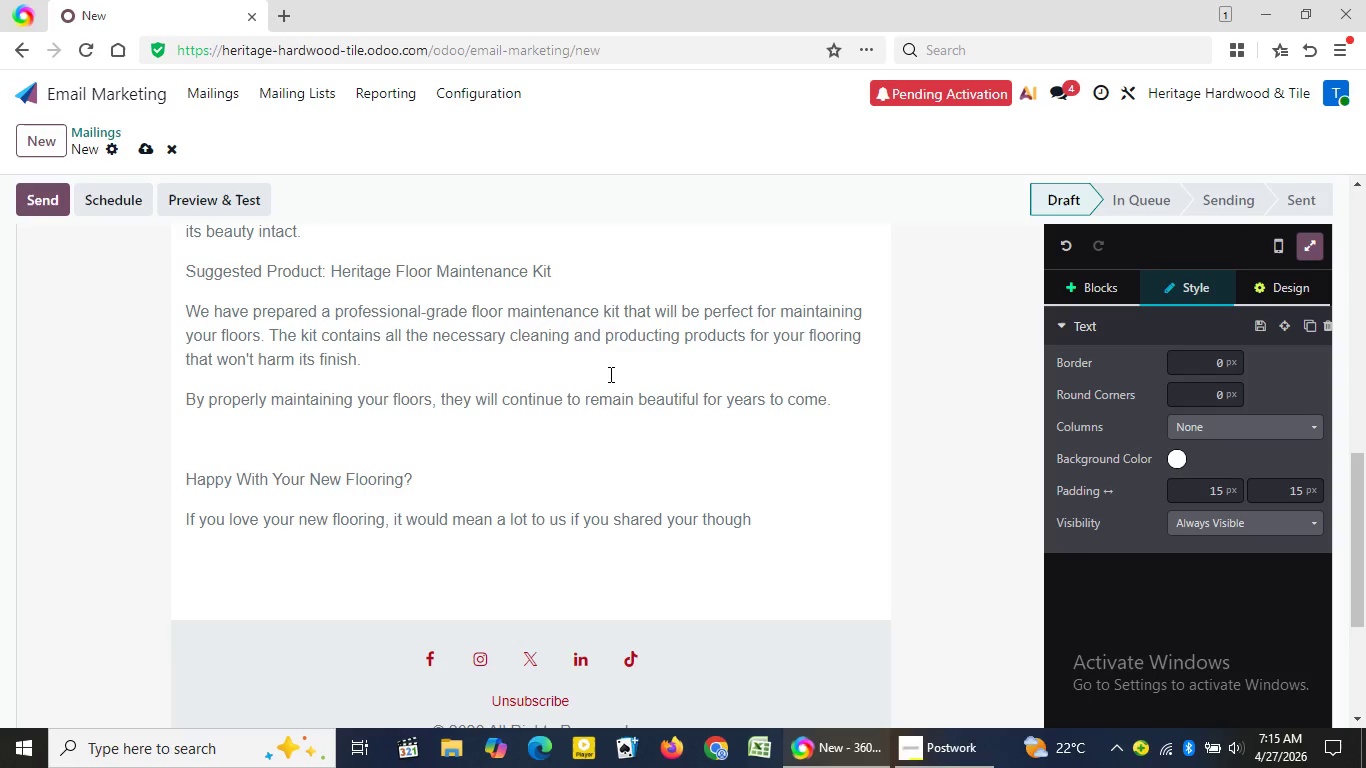 
type(ts. Your re)
 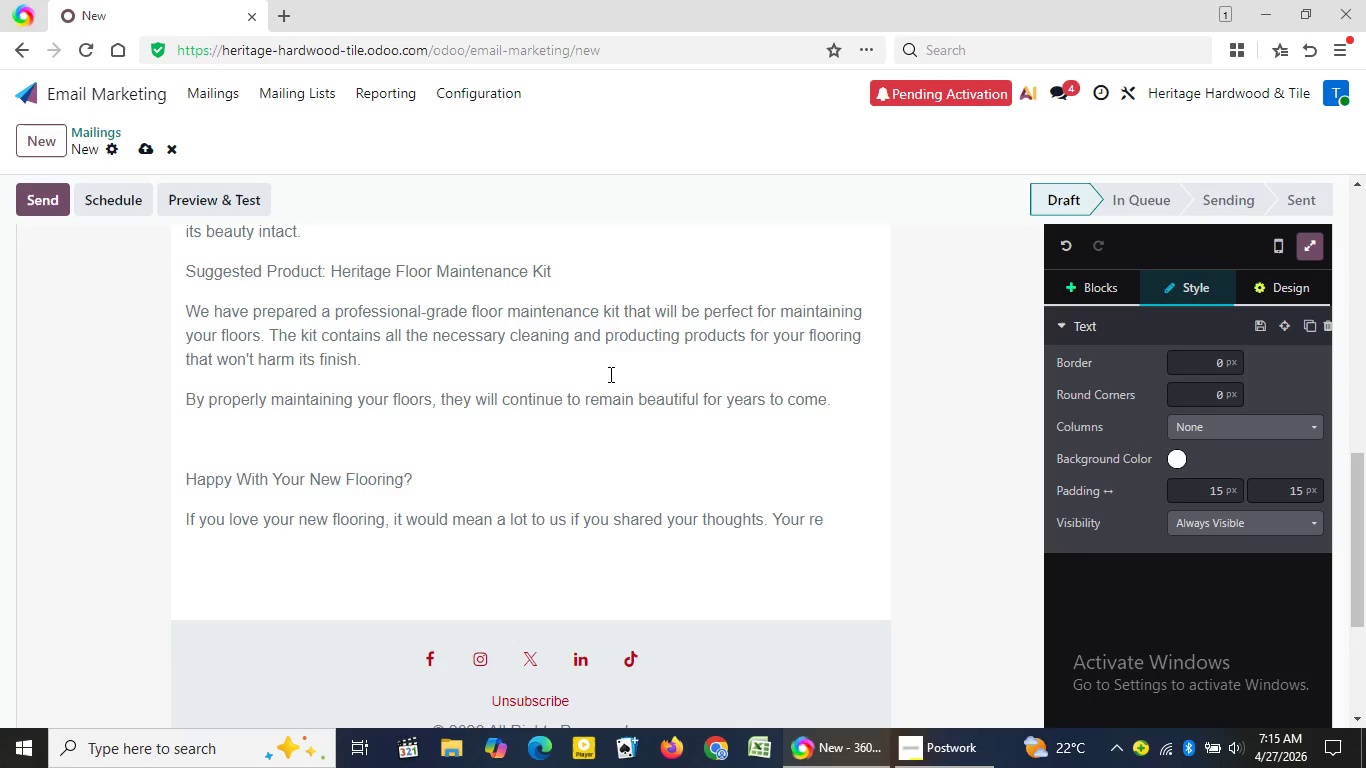 
type(vi)
 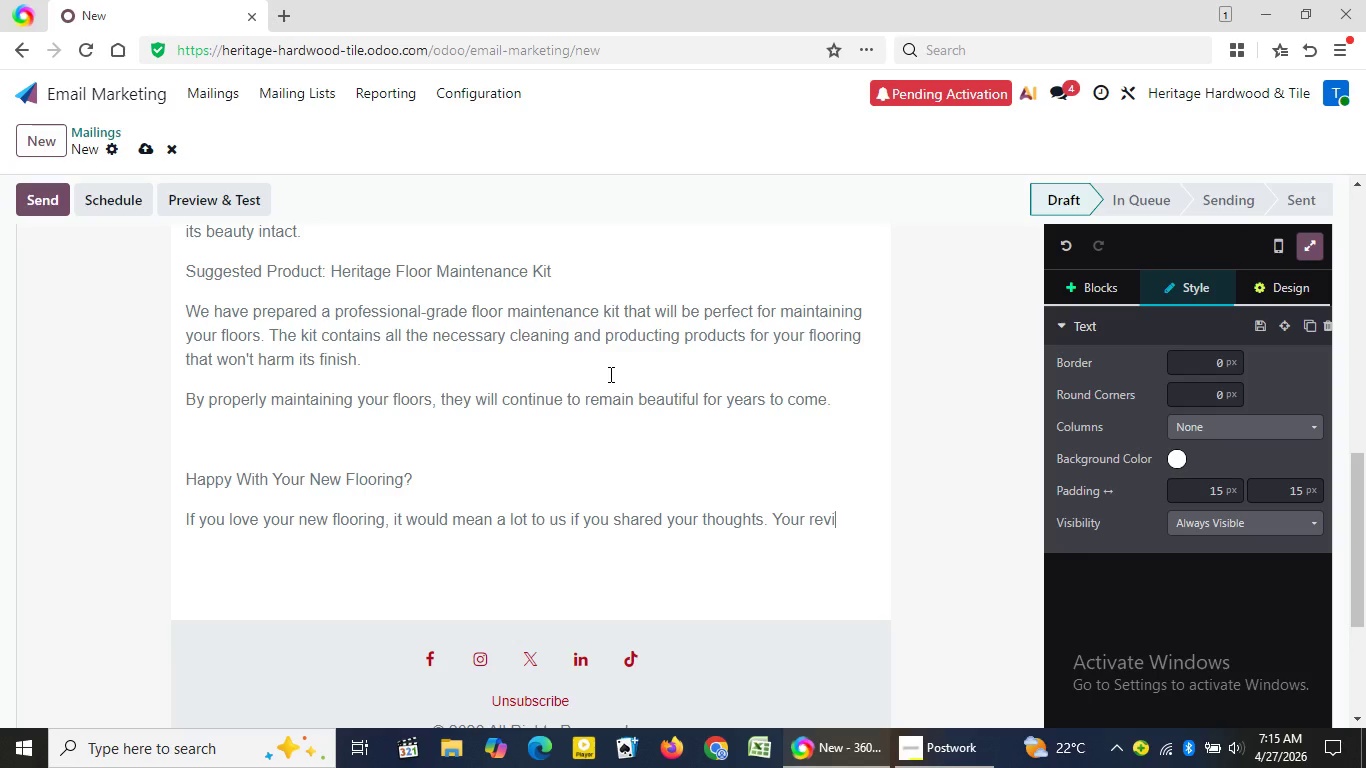 
type(ews can give confide)
 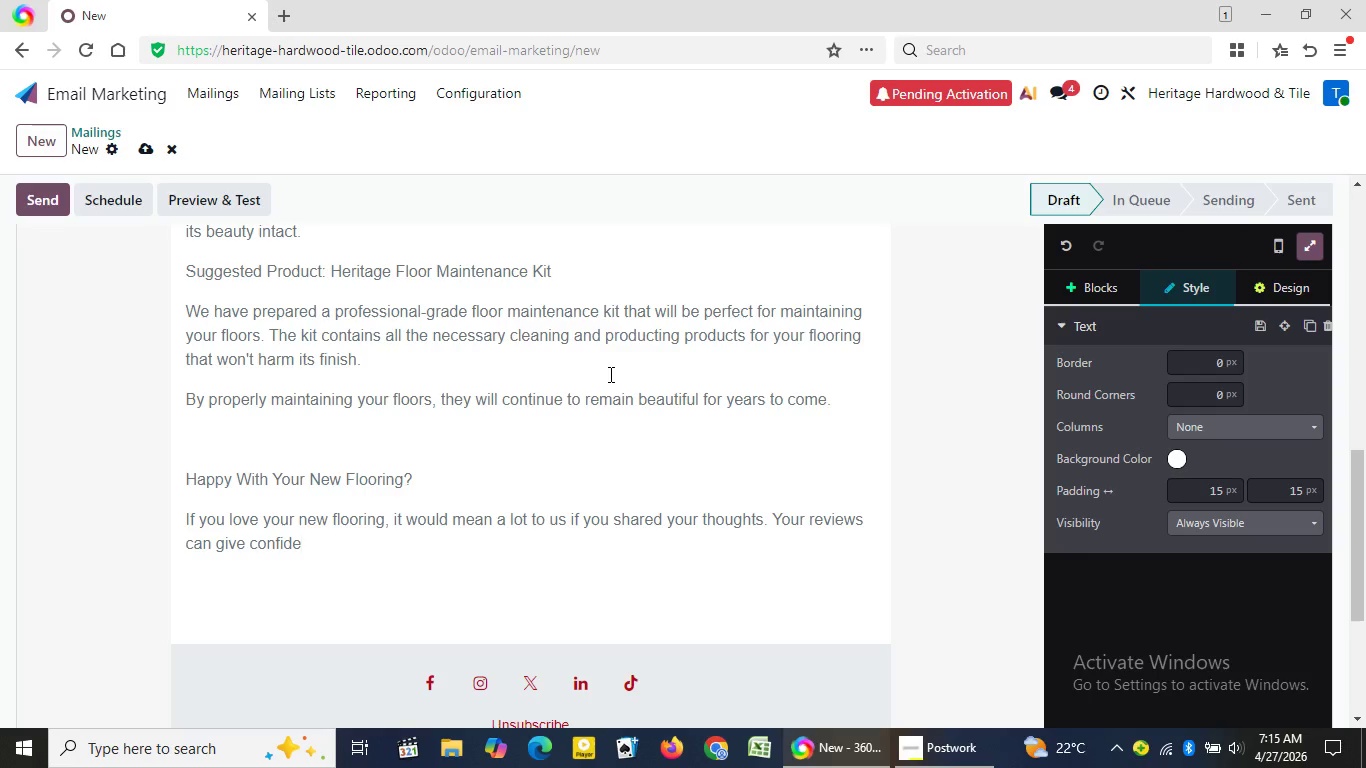 
wait(15.72)
 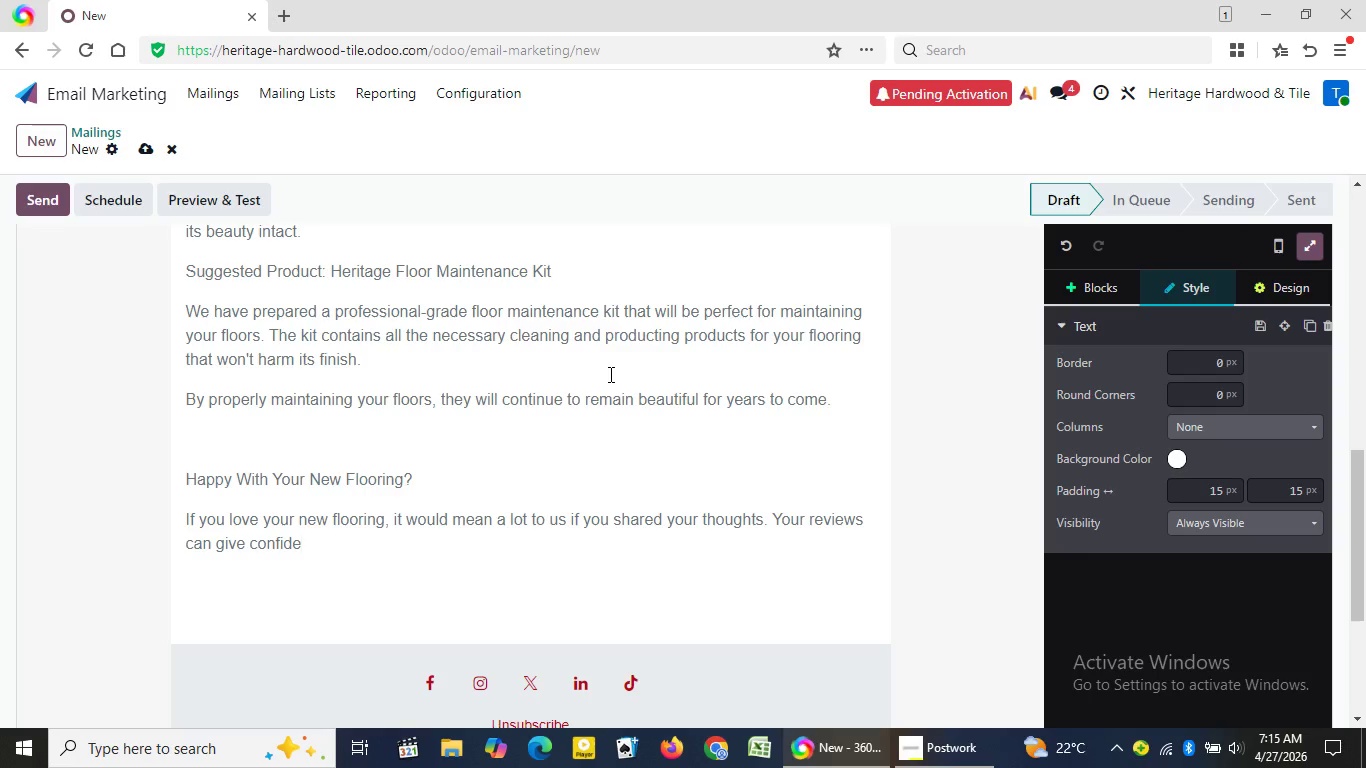 
type(nce to future homeowners who choose )
 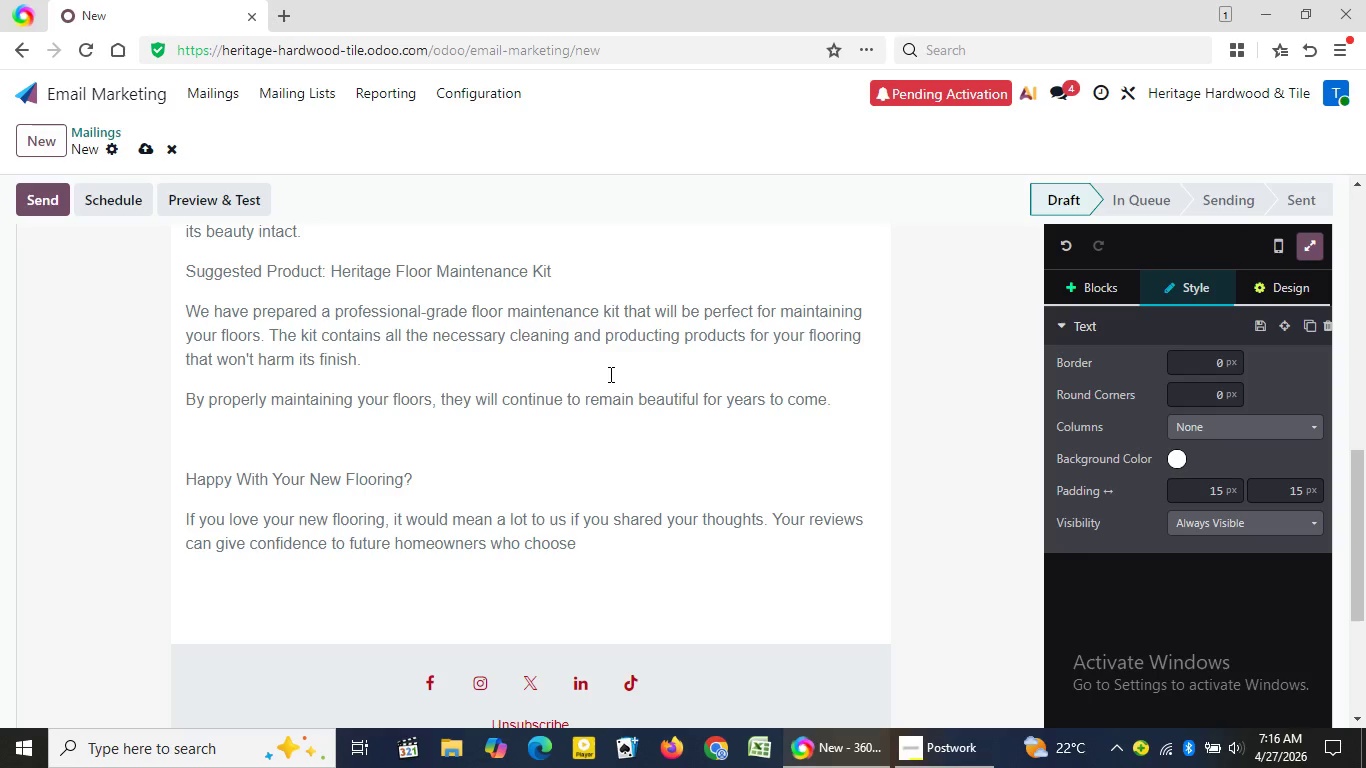 
wait(12.12)
 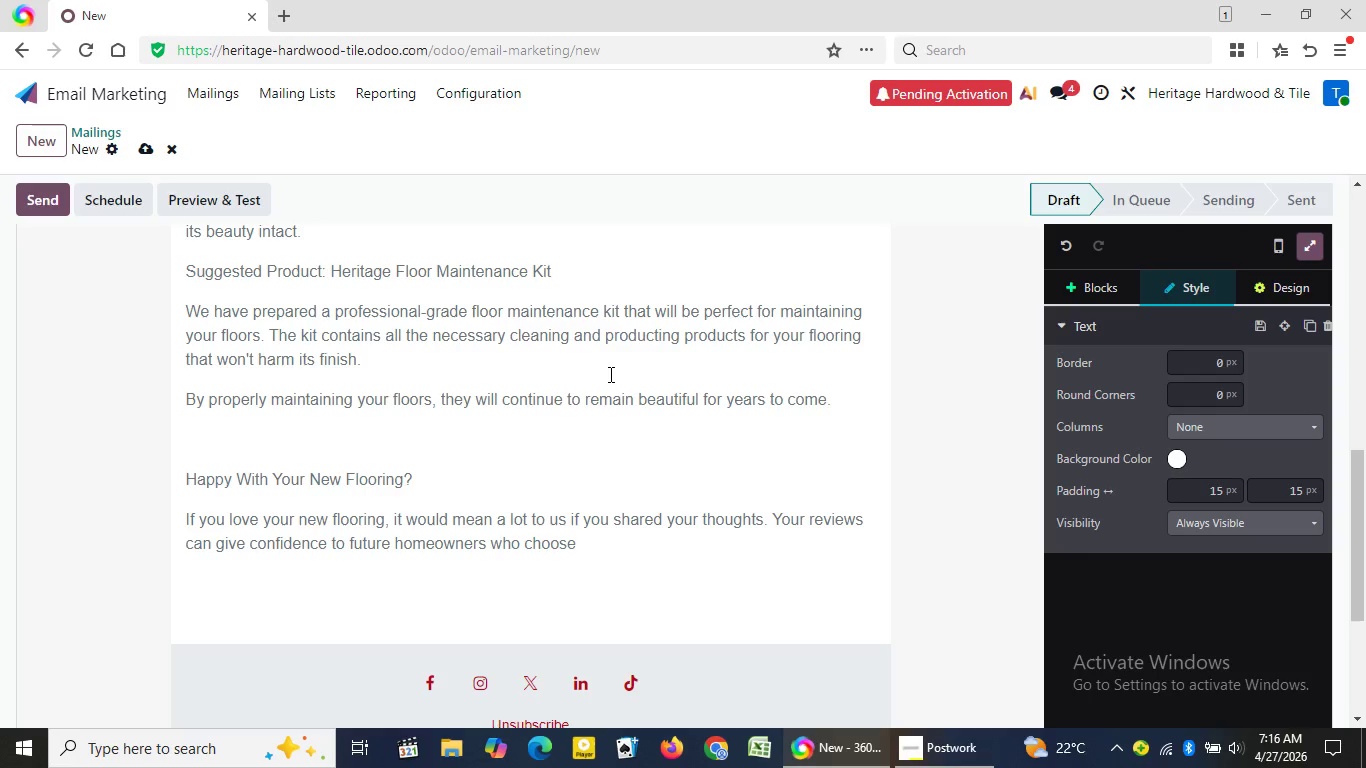 
key(Q)
 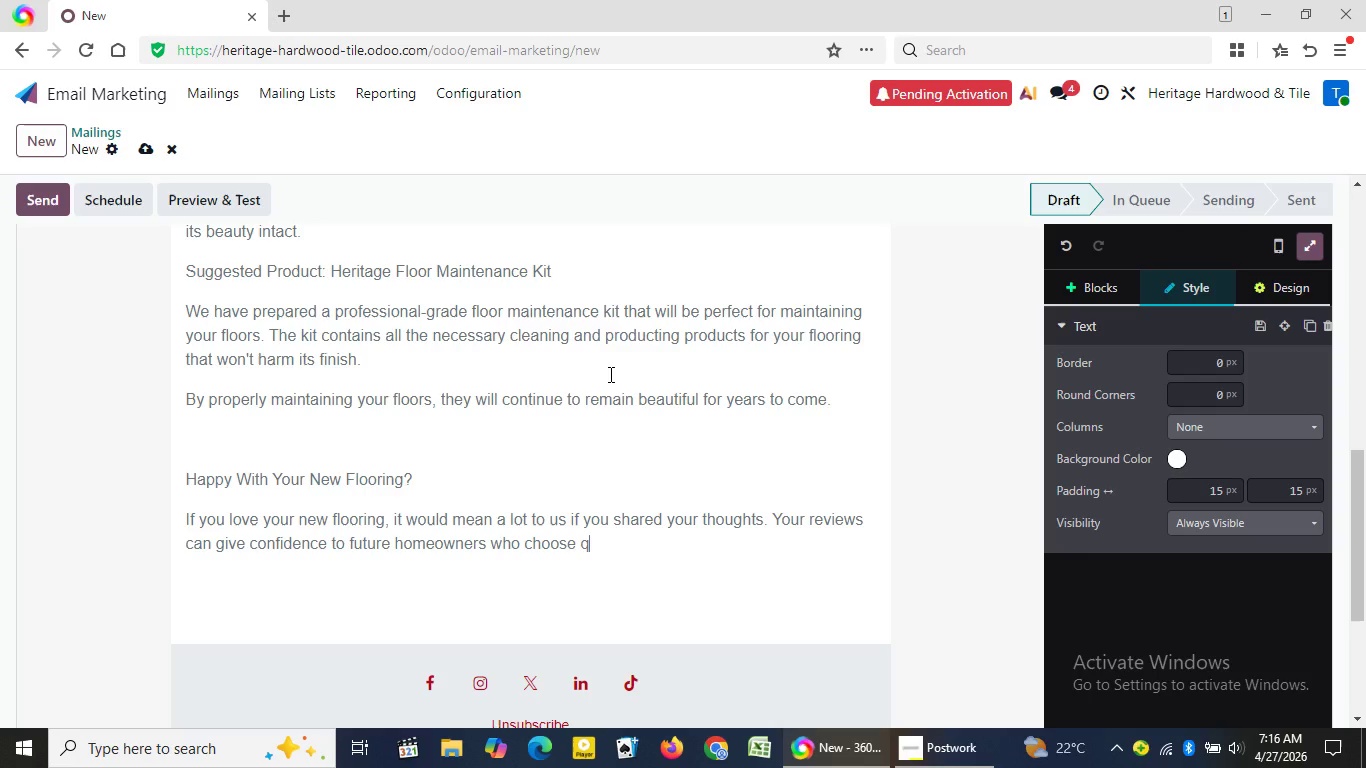 
wait(5.05)
 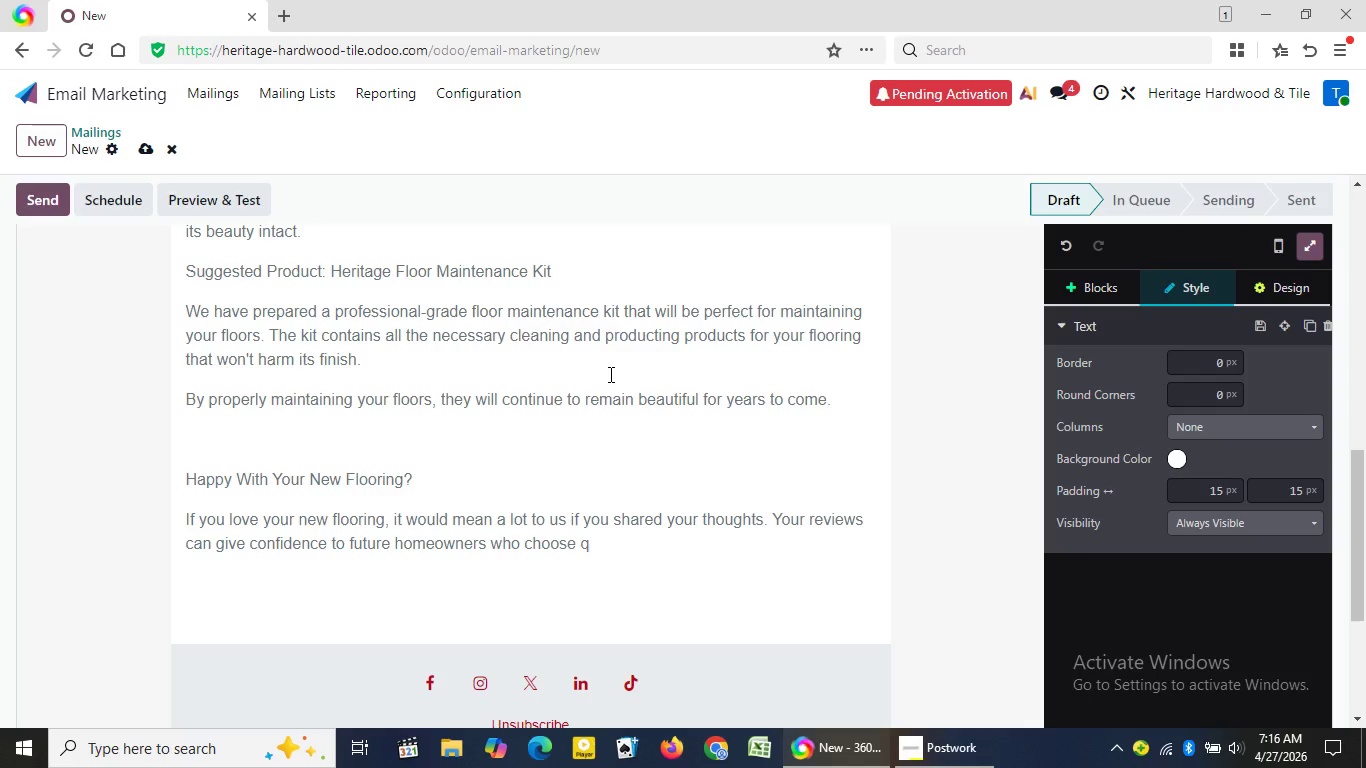 
type(uality workmanship)
 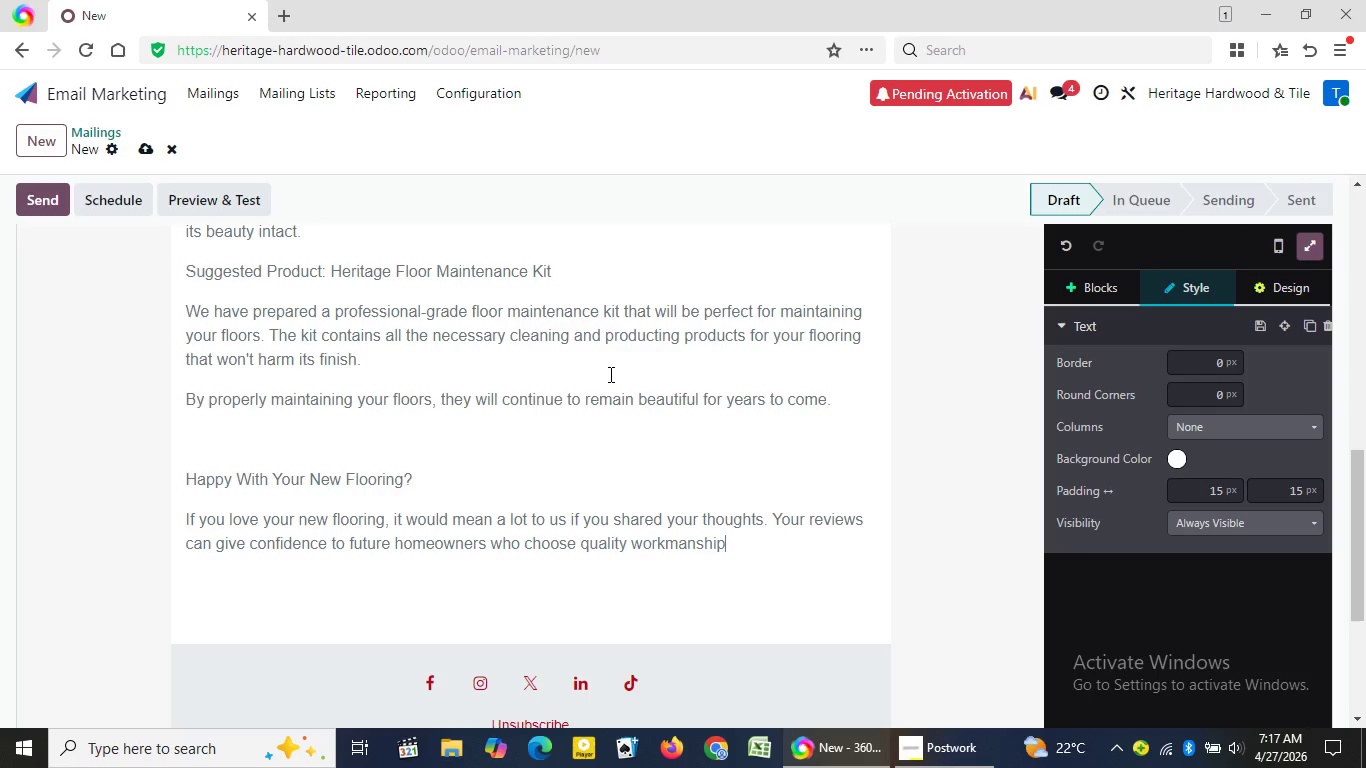 
wait(8.48)
 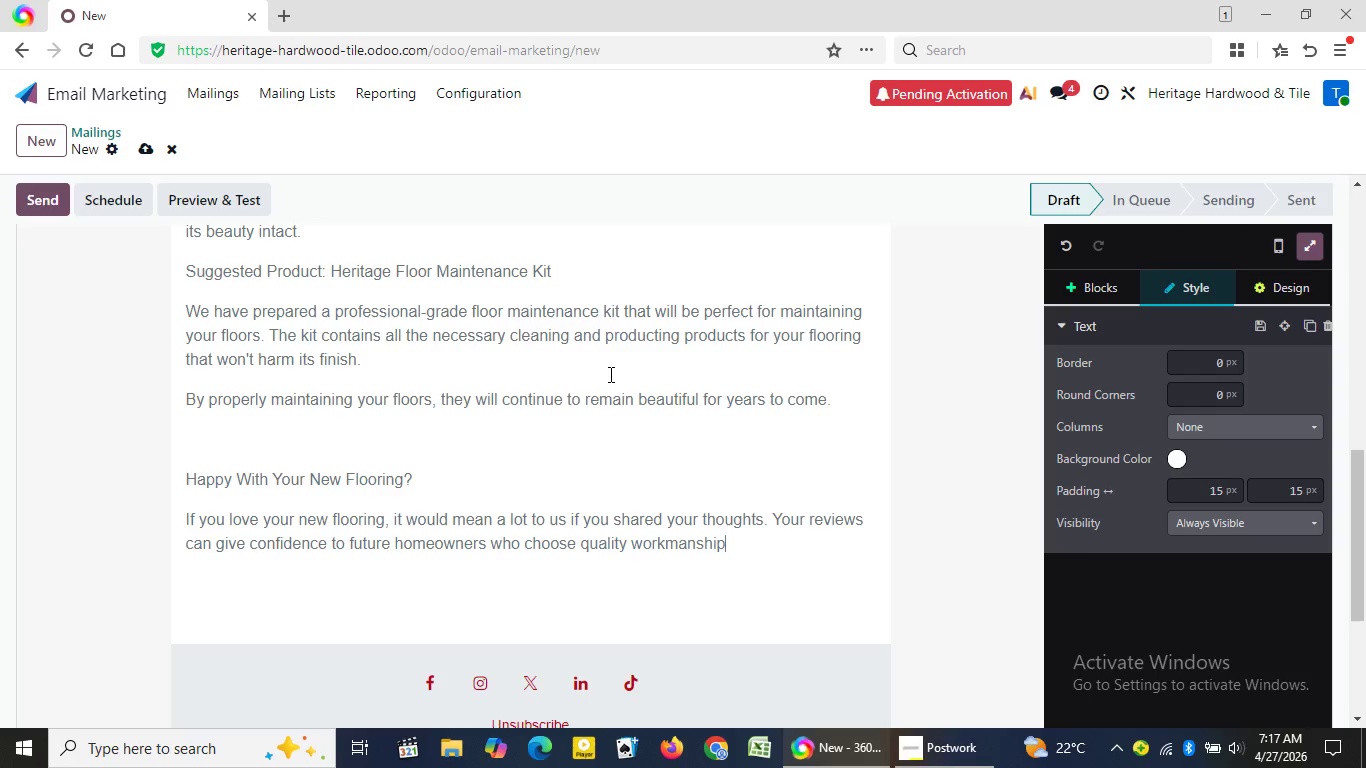 
key(Period)
 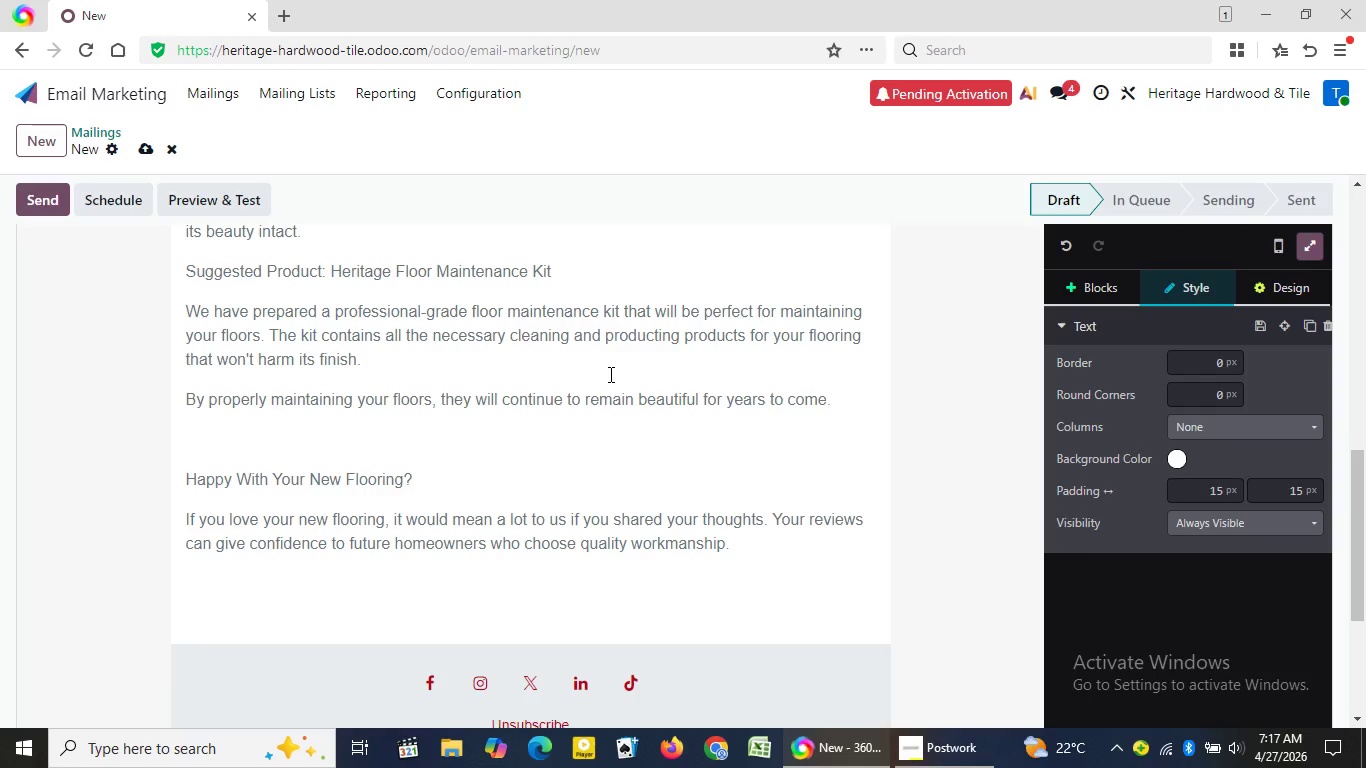 
key(Enter)
 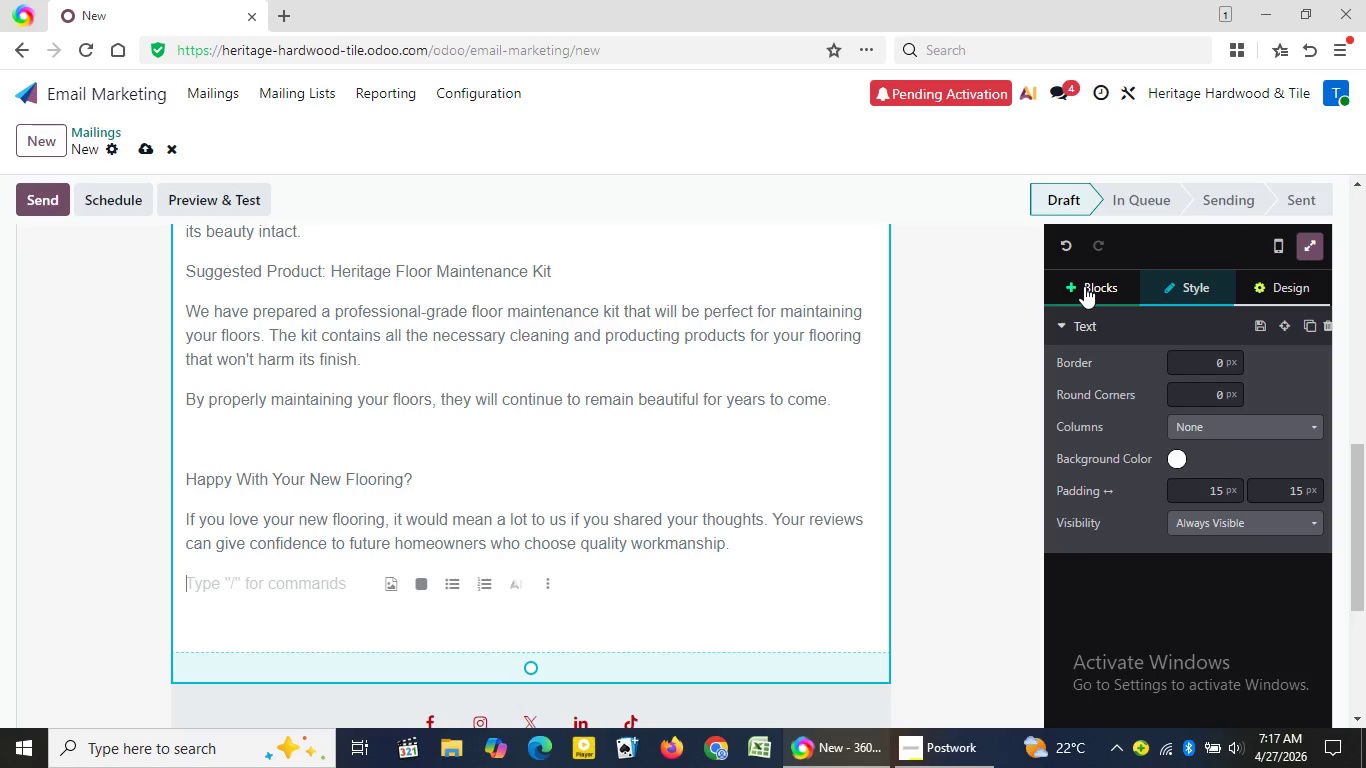 
wait(15.44)
 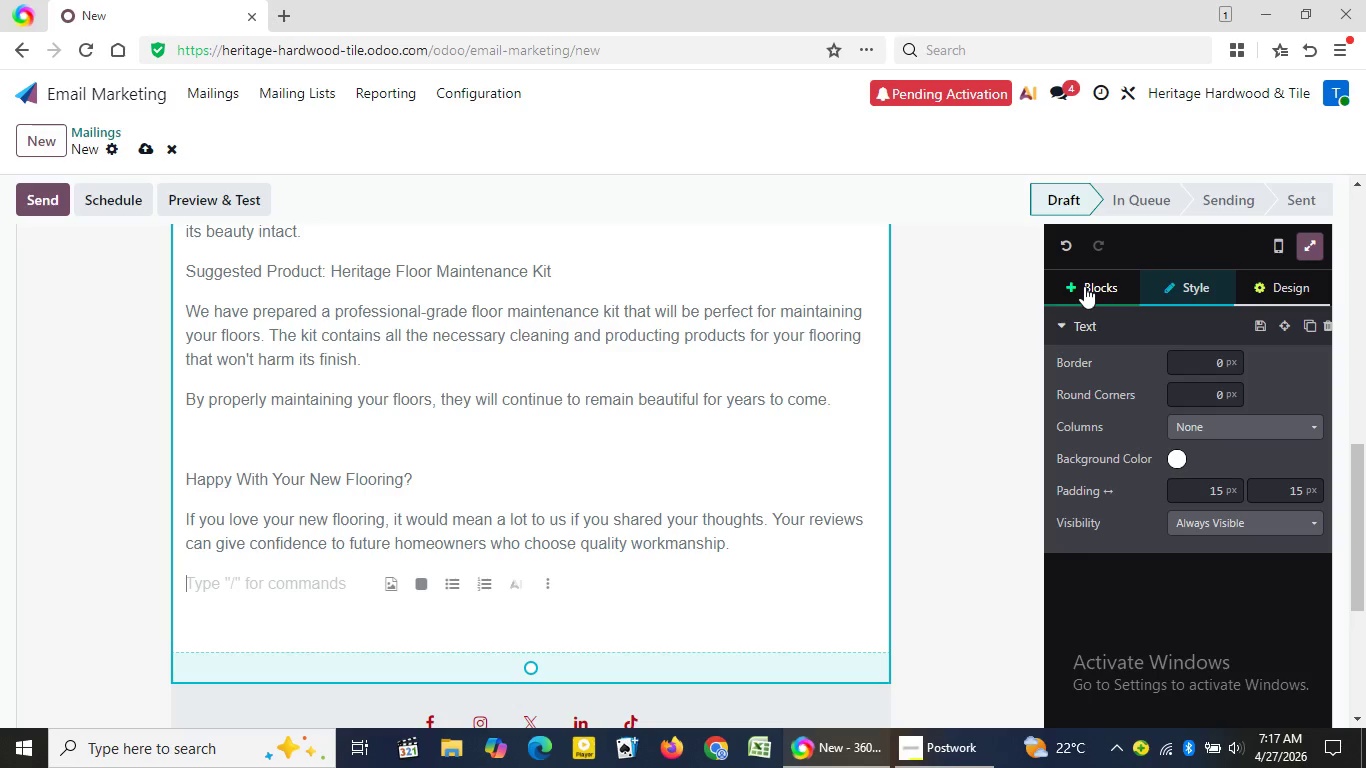 
left_click([1071, 286])
 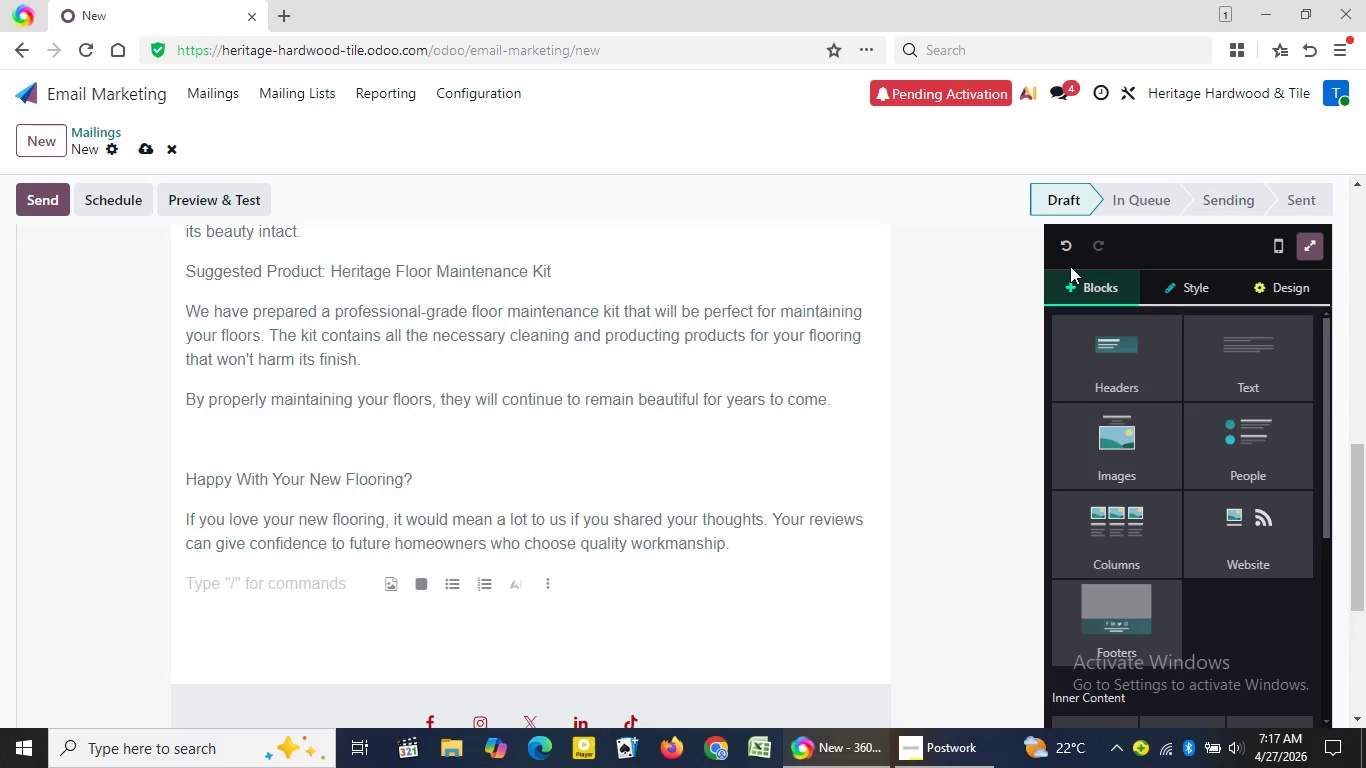 
wait(15.09)
 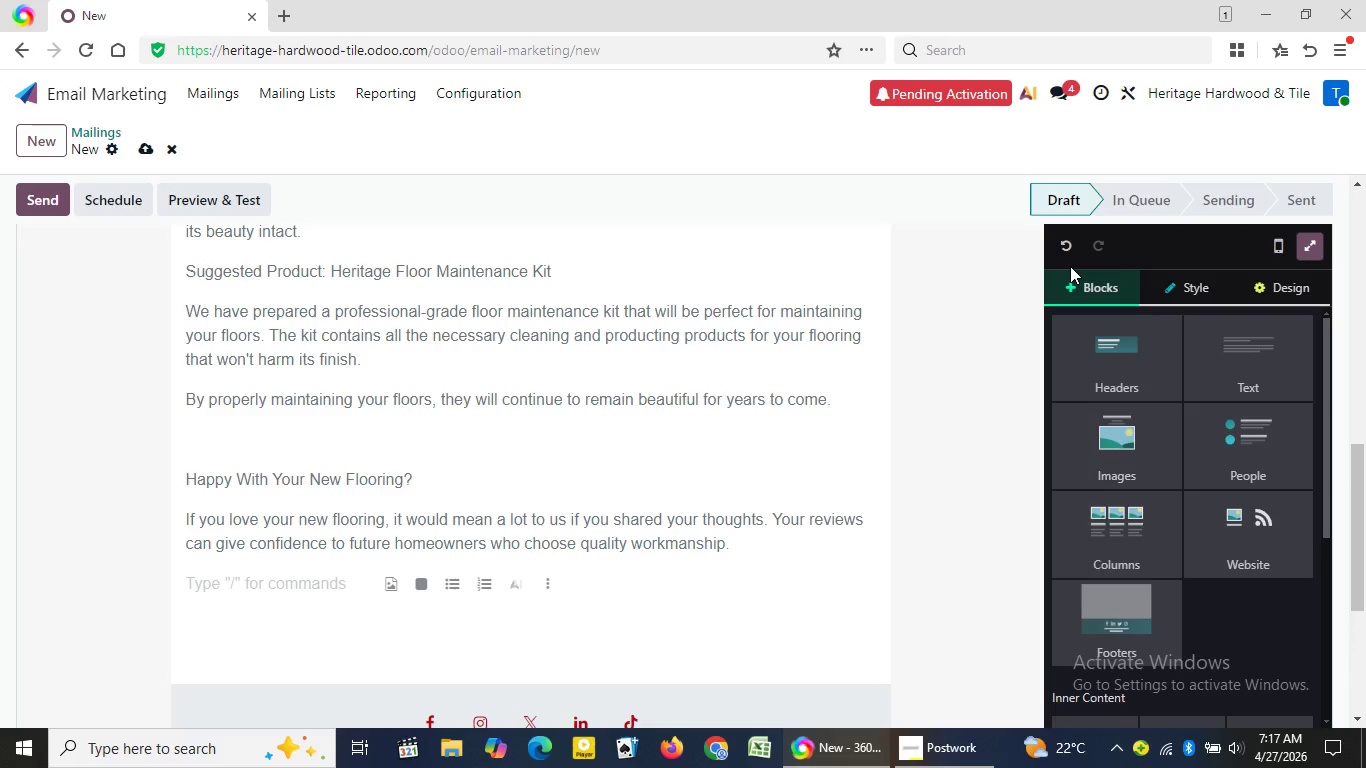 
left_click_drag(start_coordinate=[1324, 406], to_coordinate=[1322, 420])
 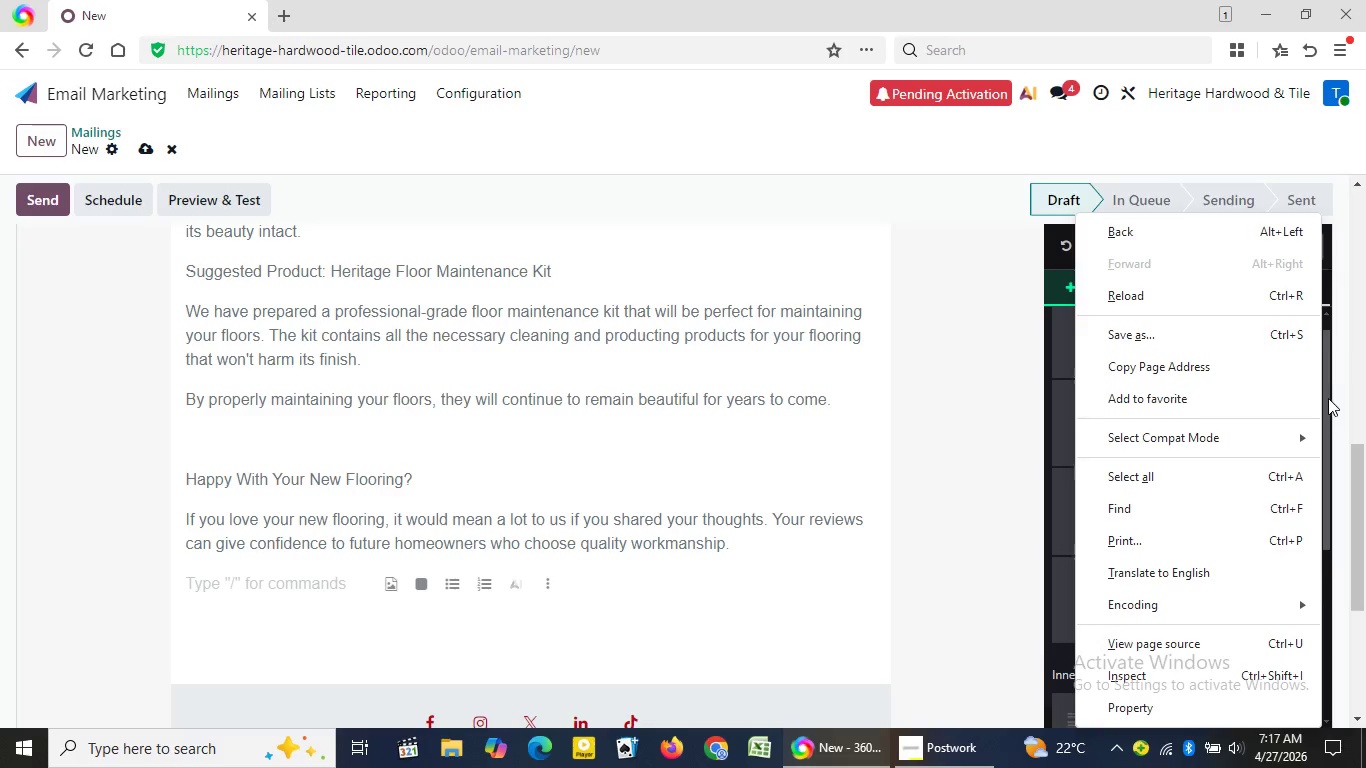 
left_click_drag(start_coordinate=[1328, 398], to_coordinate=[1342, 635])
 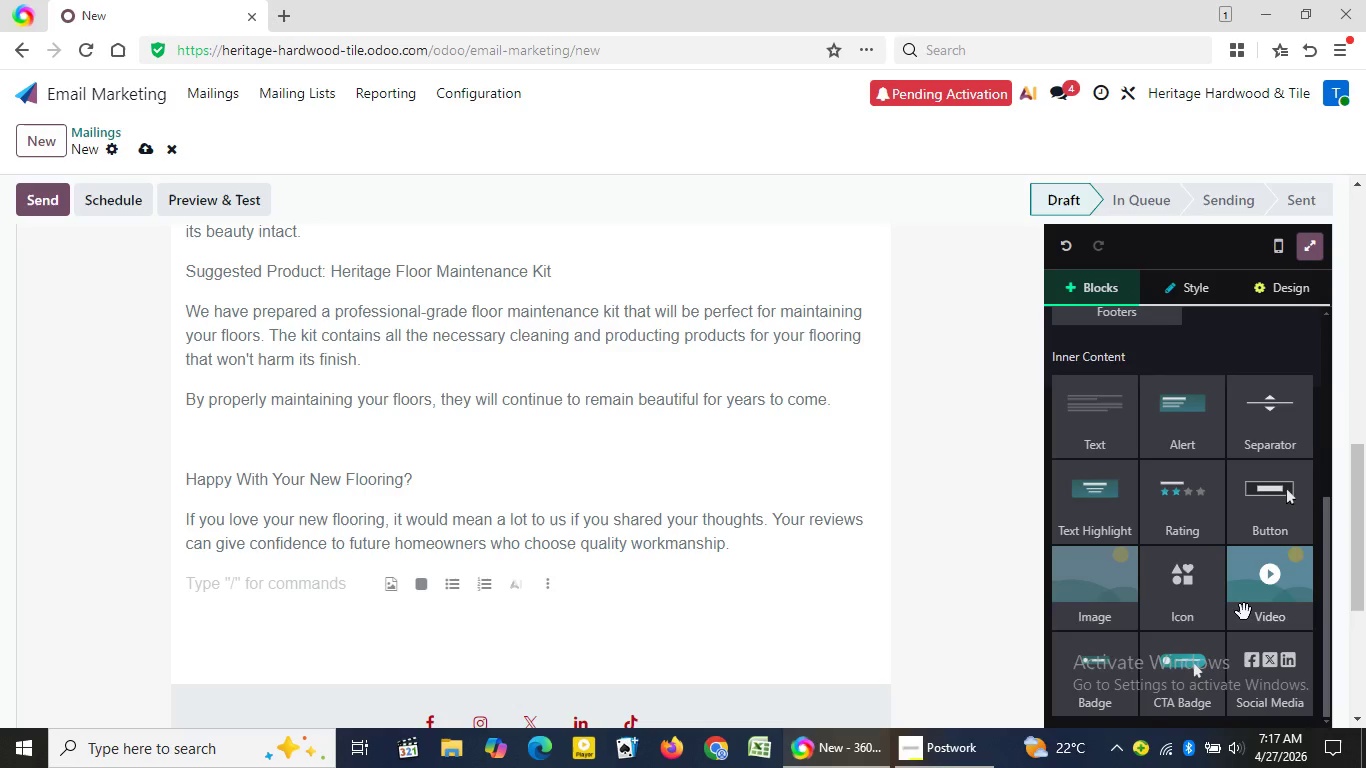 
mouse_move([1213, 646])
 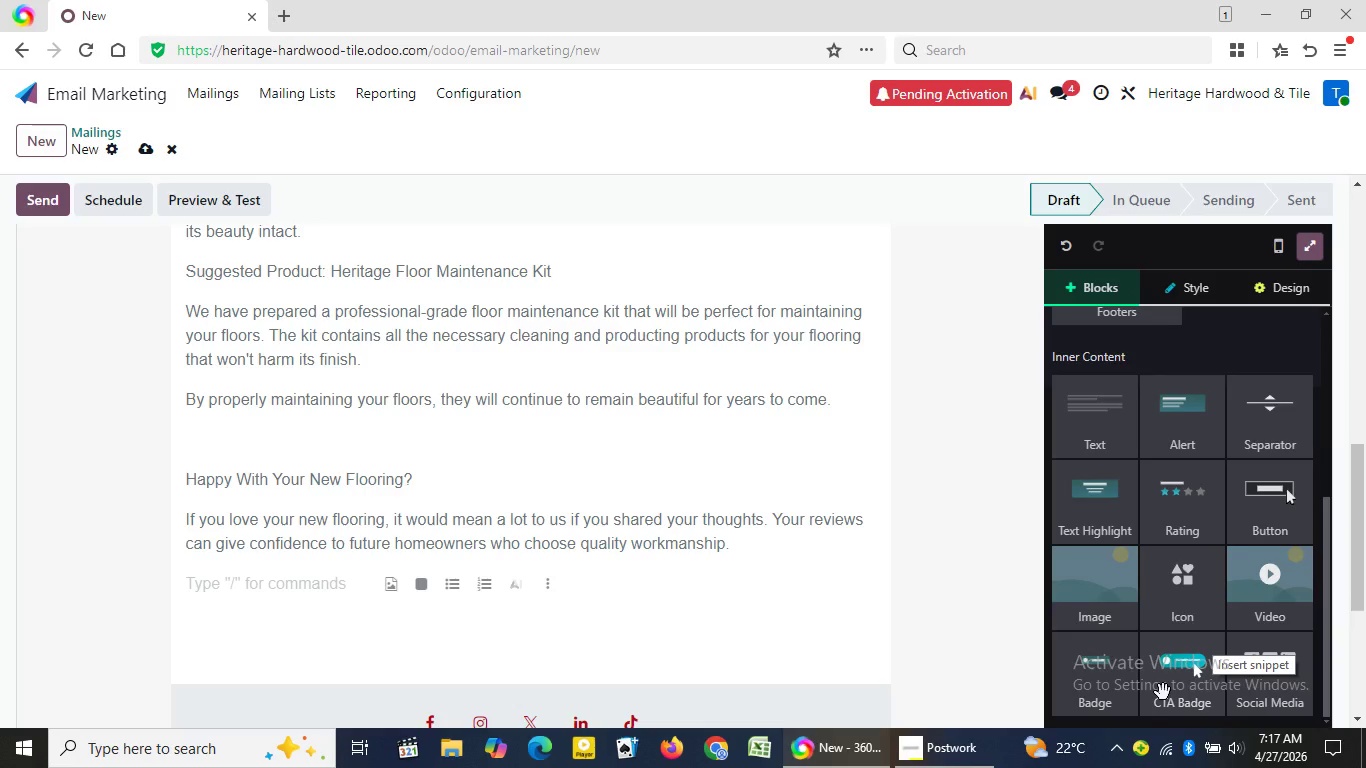 
mouse_move([1150, 684])
 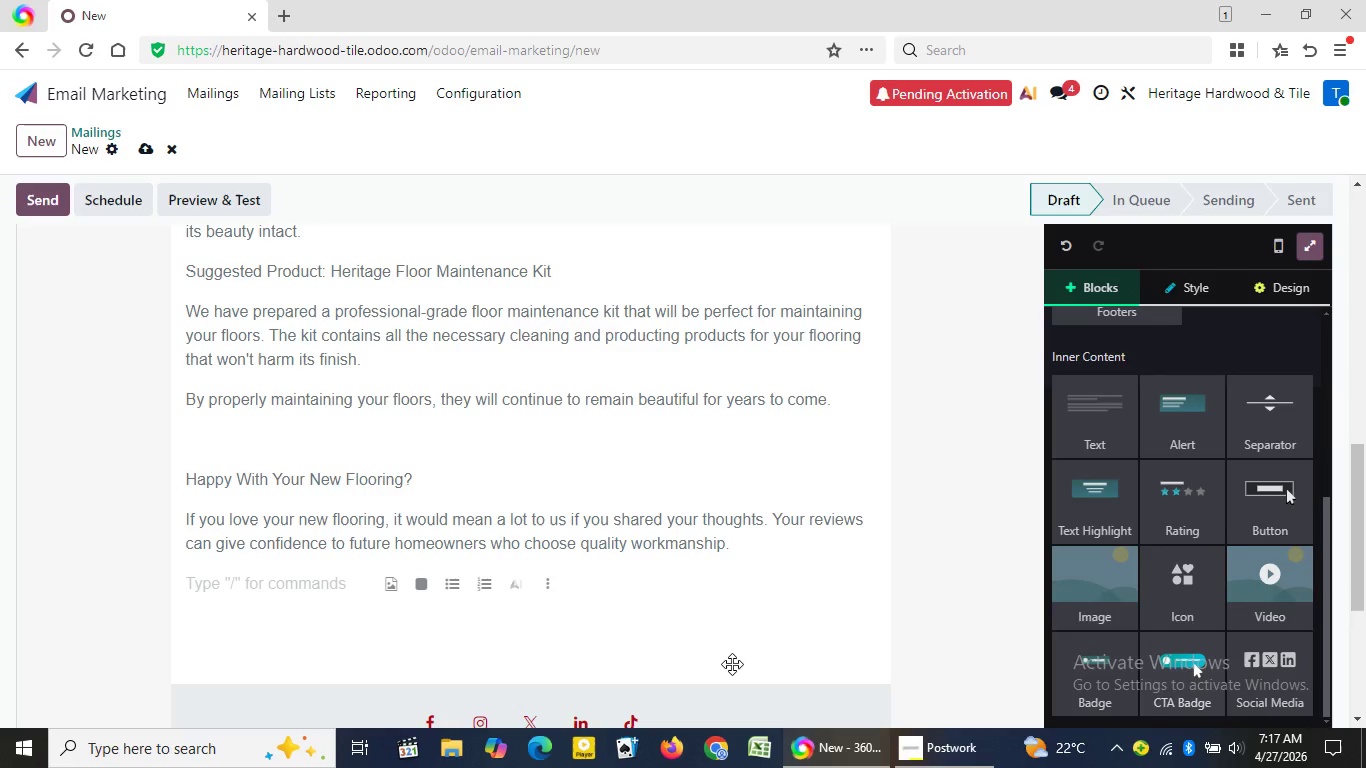 
left_click_drag(start_coordinate=[1183, 685], to_coordinate=[426, 599])
 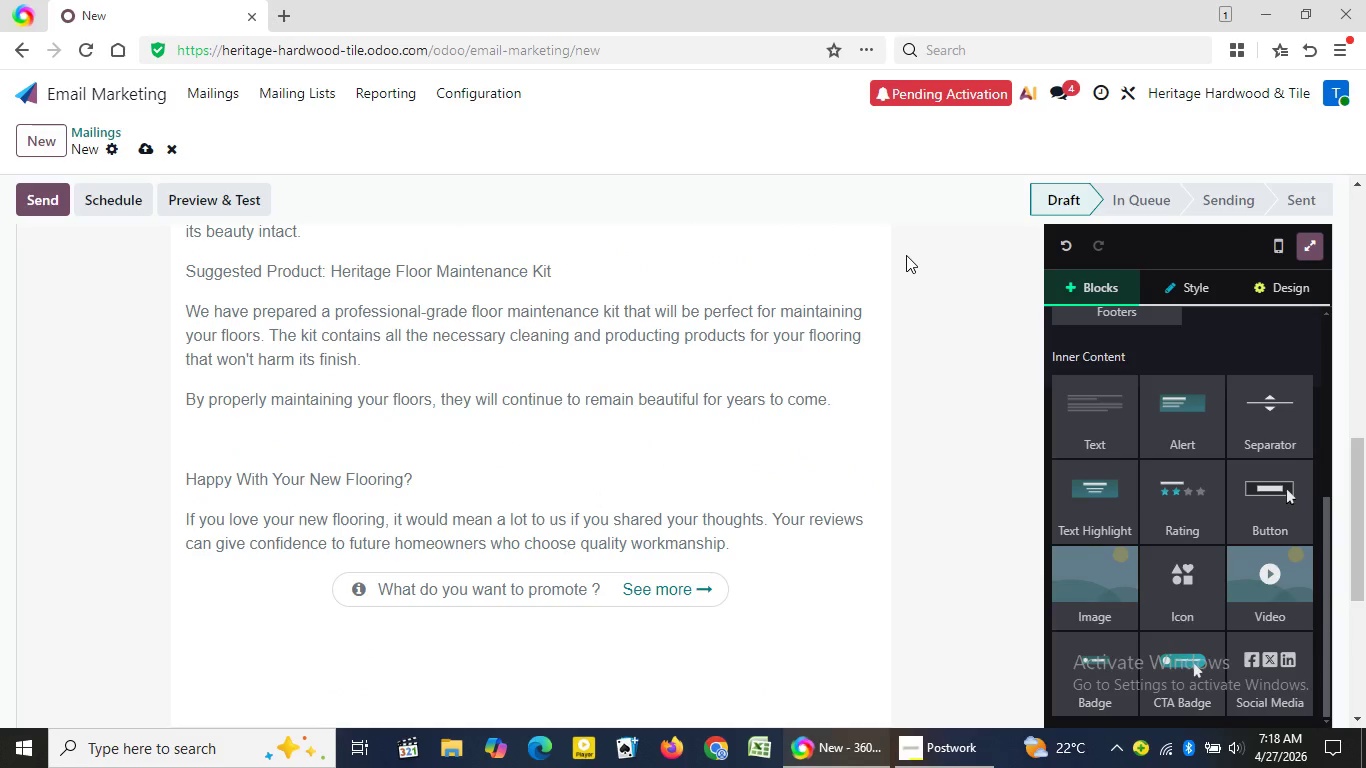 
left_click([906, 255])
 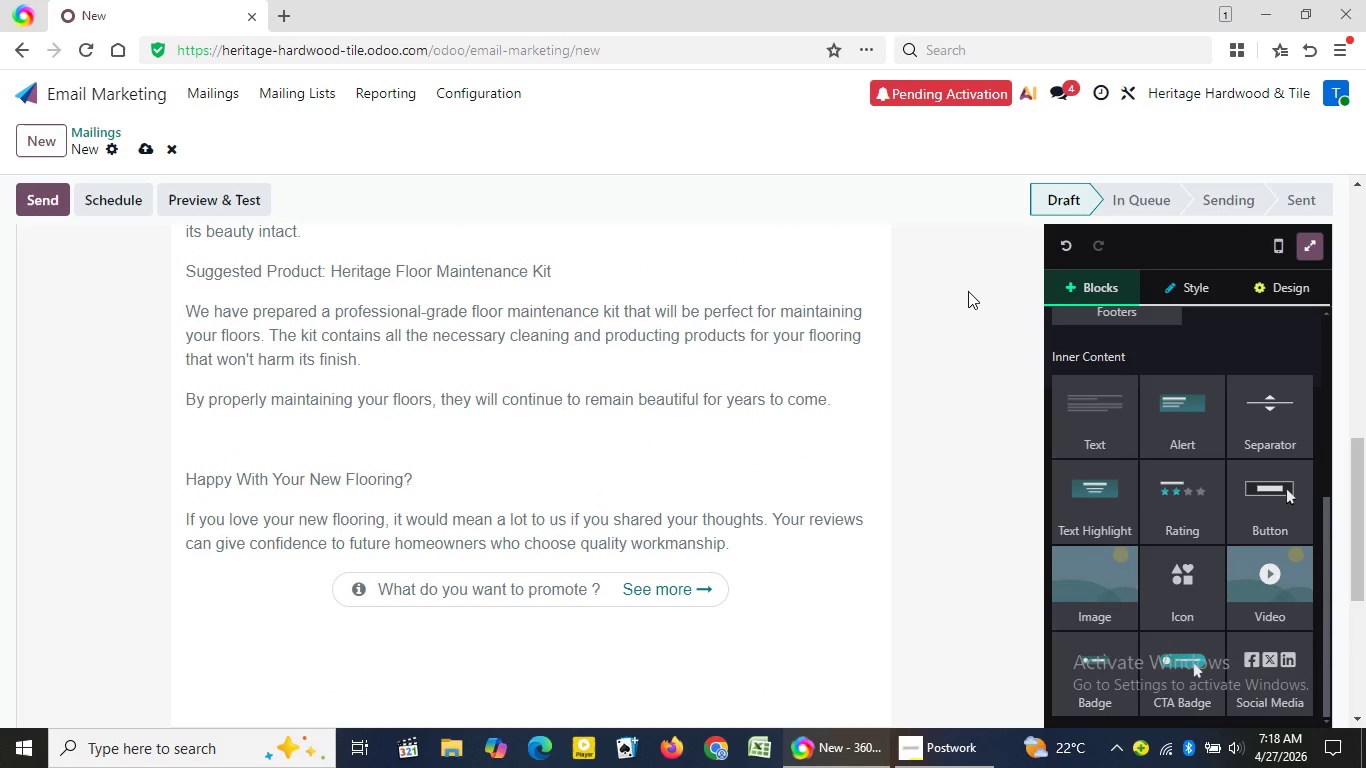 
wait(13.97)
 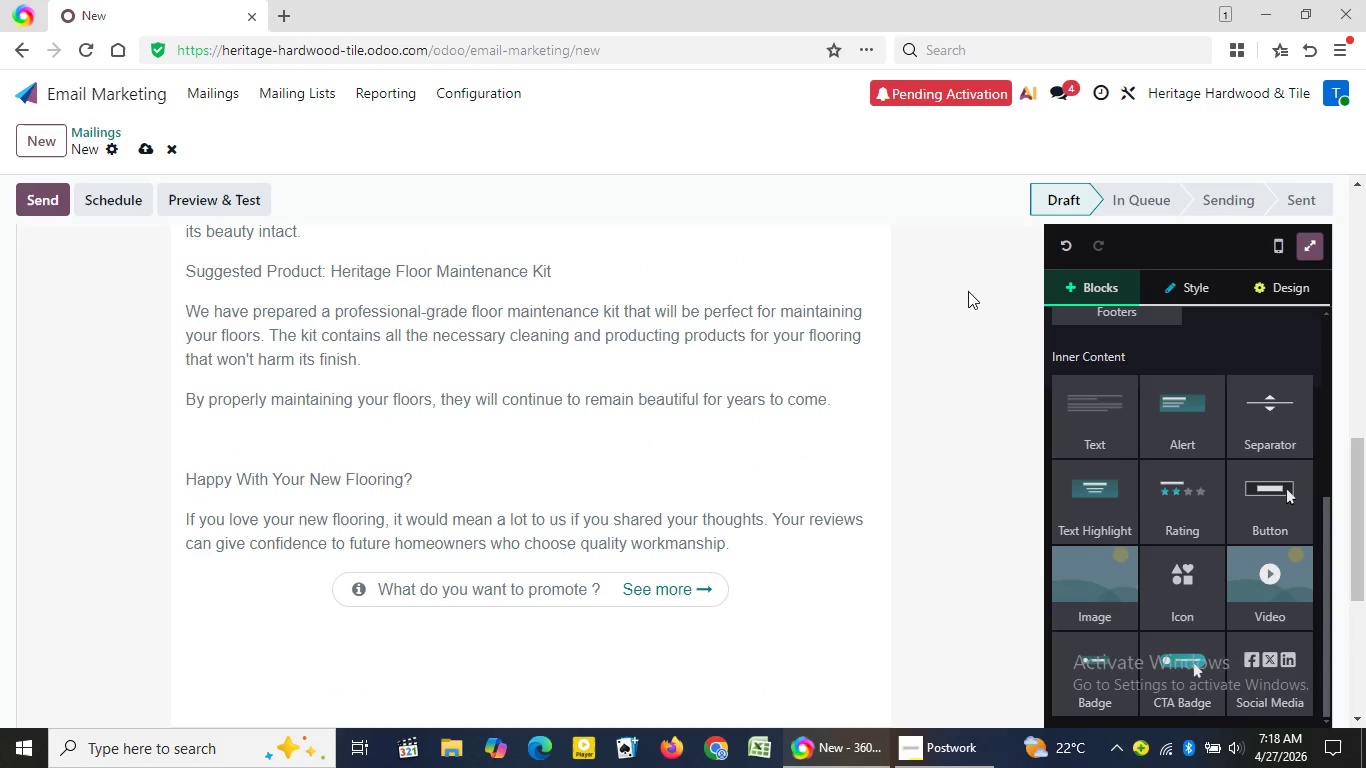 
left_click_drag(start_coordinate=[1189, 686], to_coordinate=[501, 470])
 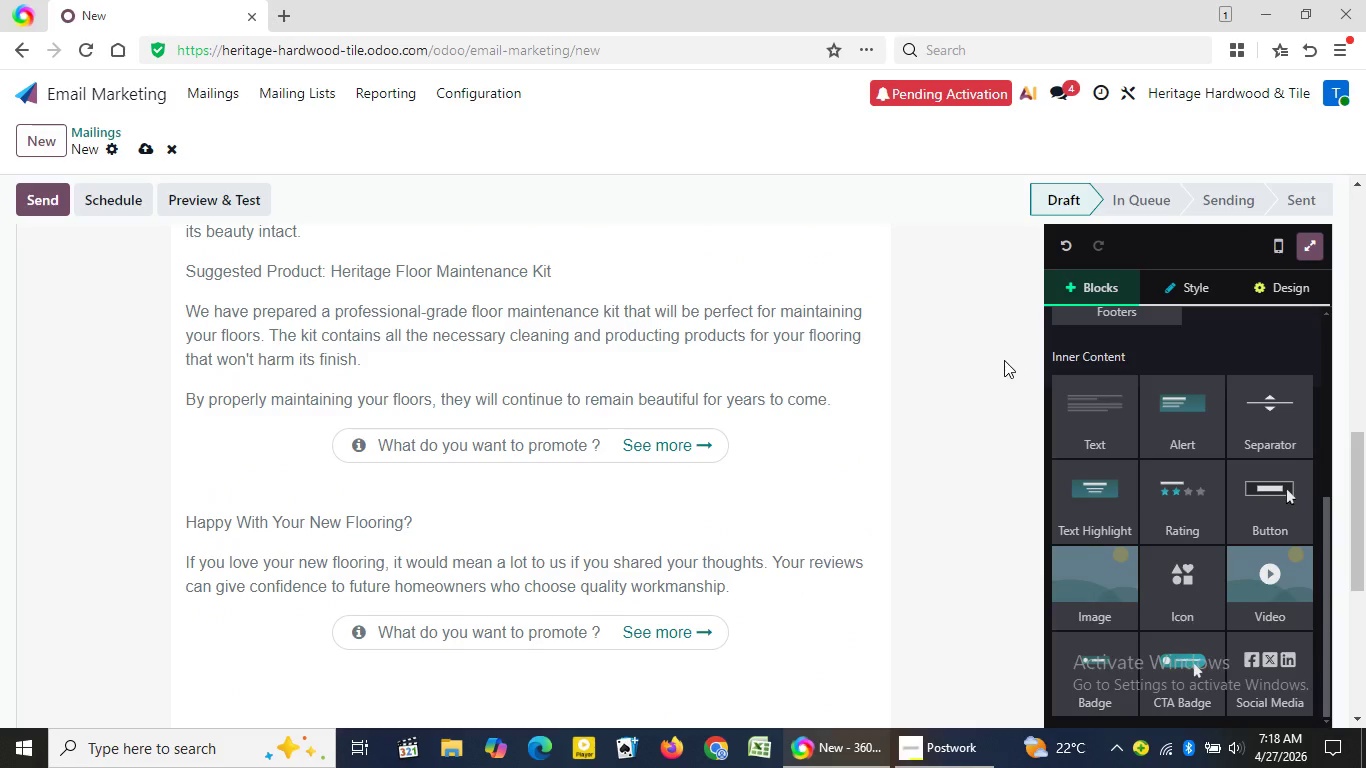 
left_click([1004, 360])
 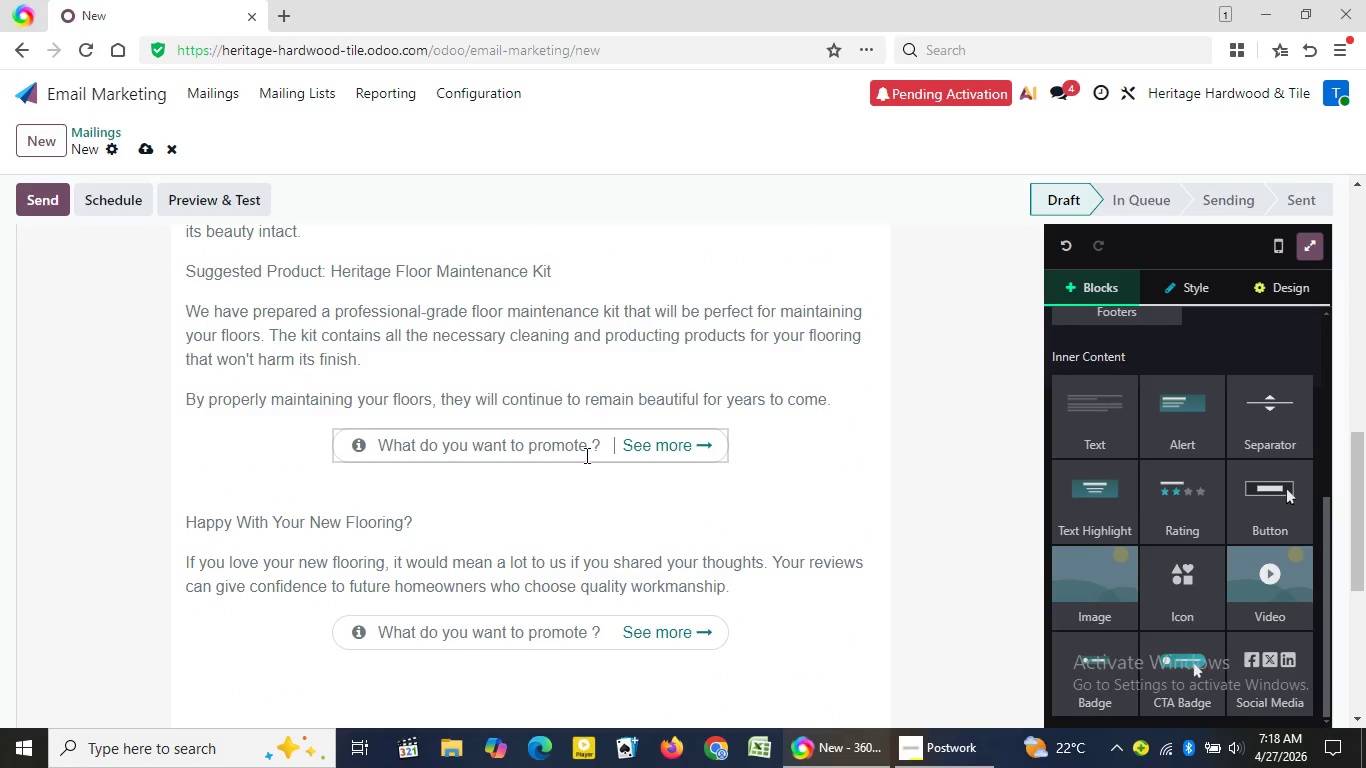 
left_click_drag(start_coordinate=[615, 442], to_coordinate=[379, 453])
 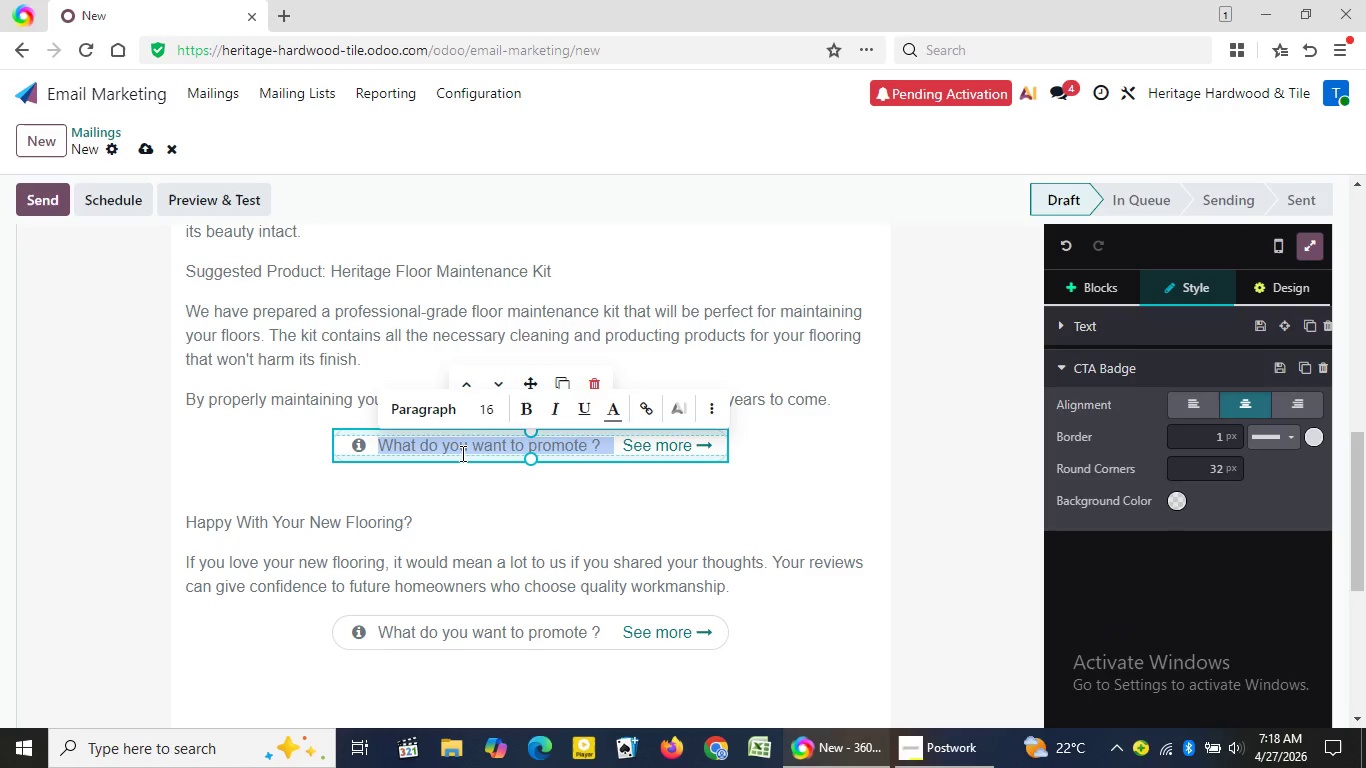 
key(Backspace)
 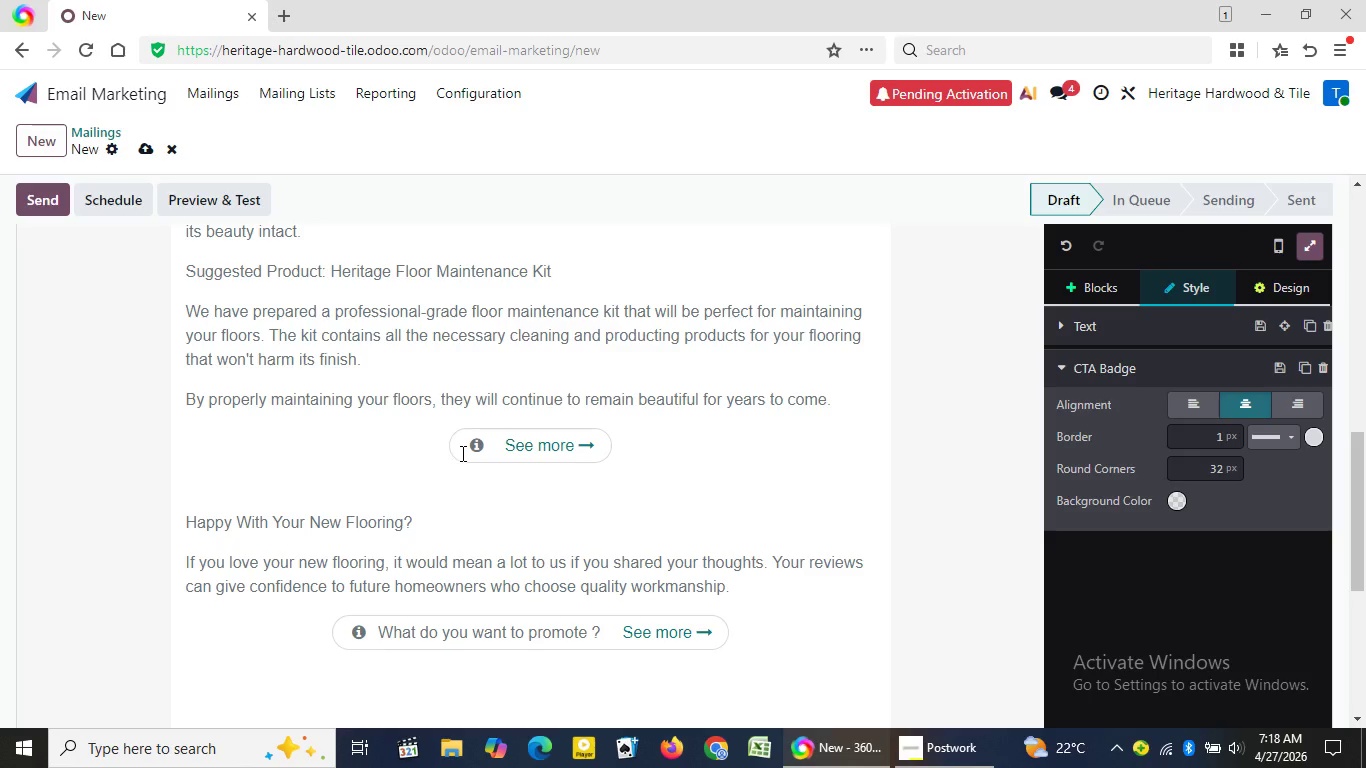 
wait(20.05)
 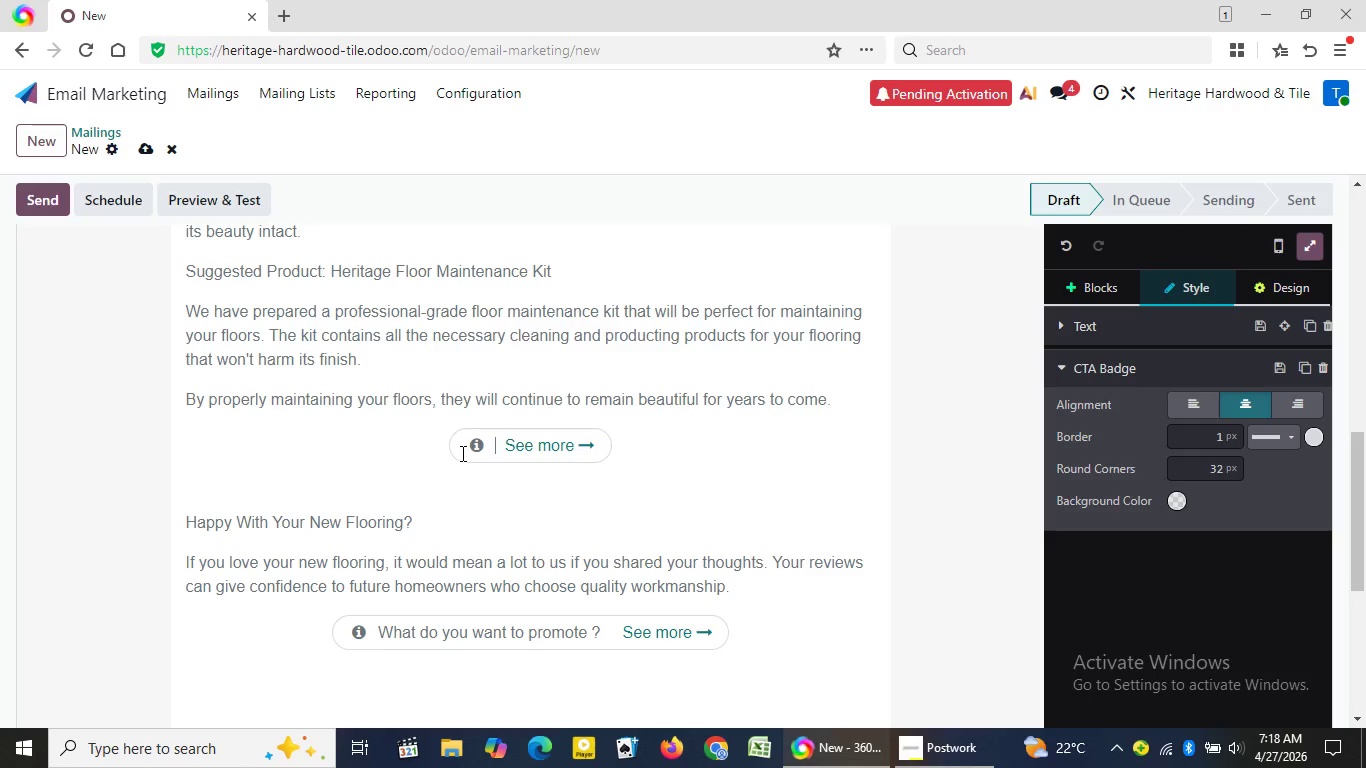 
type(Pur)
 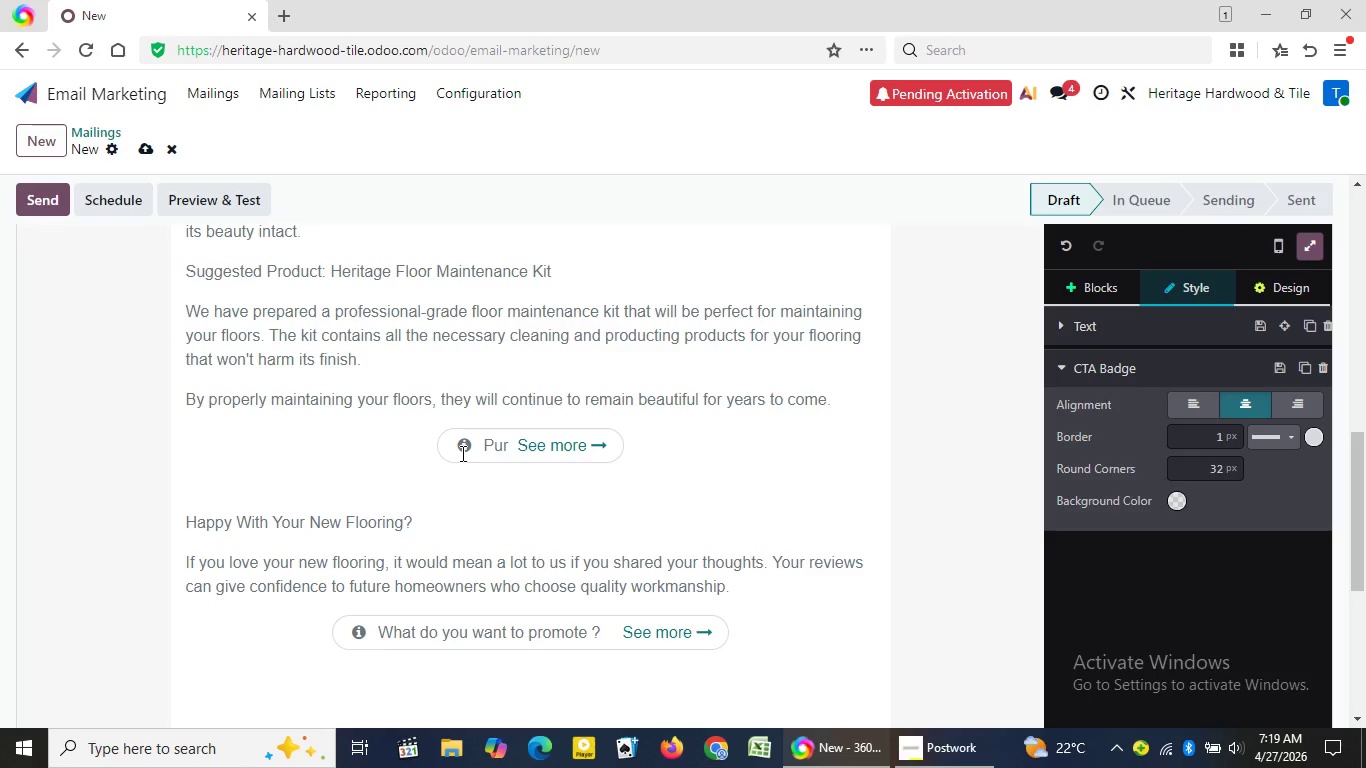 
type(chase the Heritage Floor Ma)
 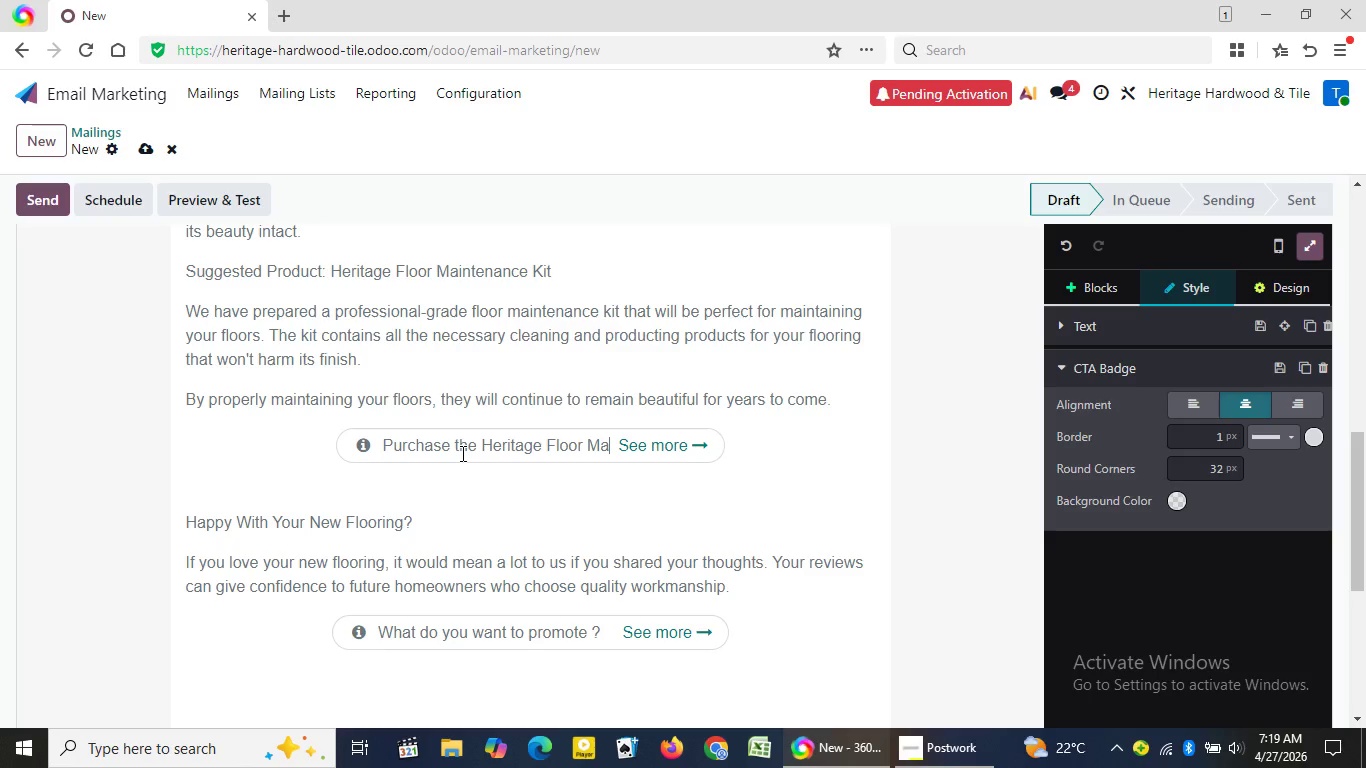 
wait(20.72)
 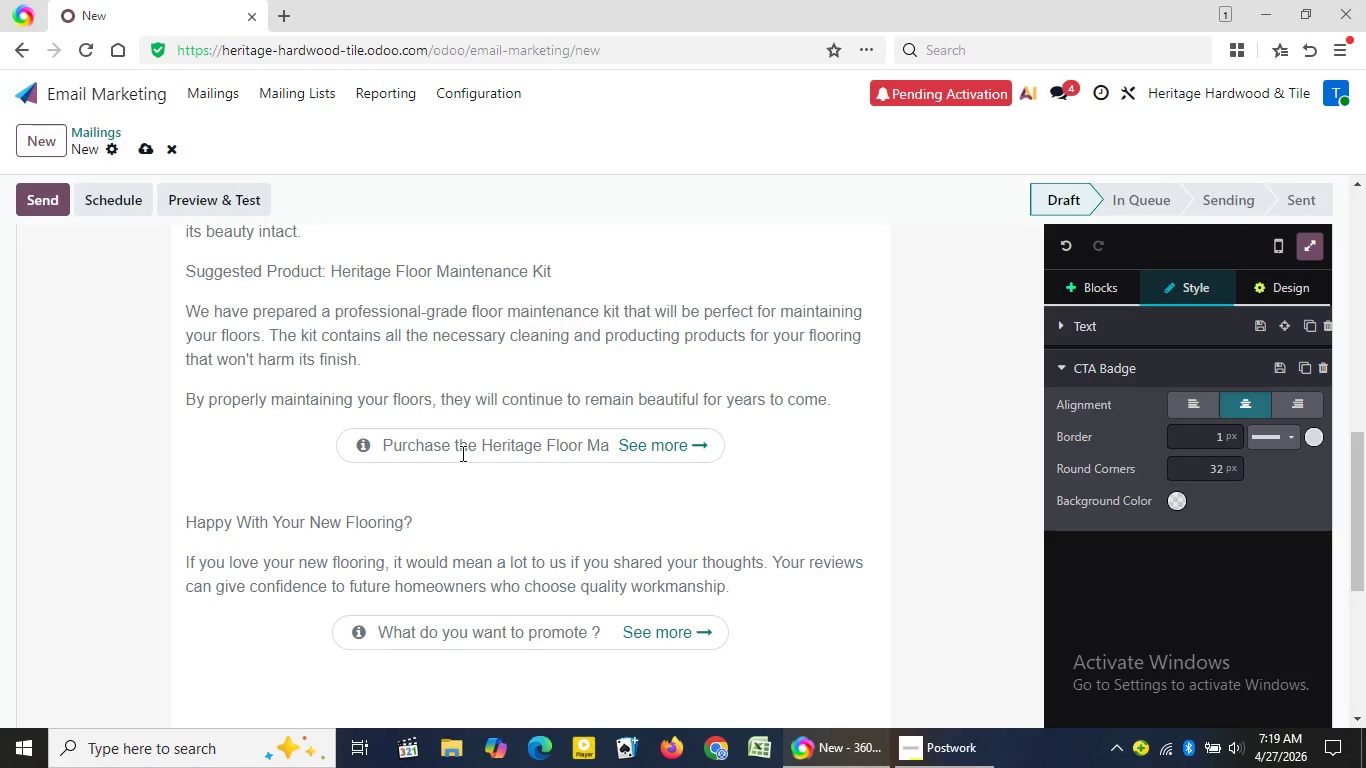 
type(in)
 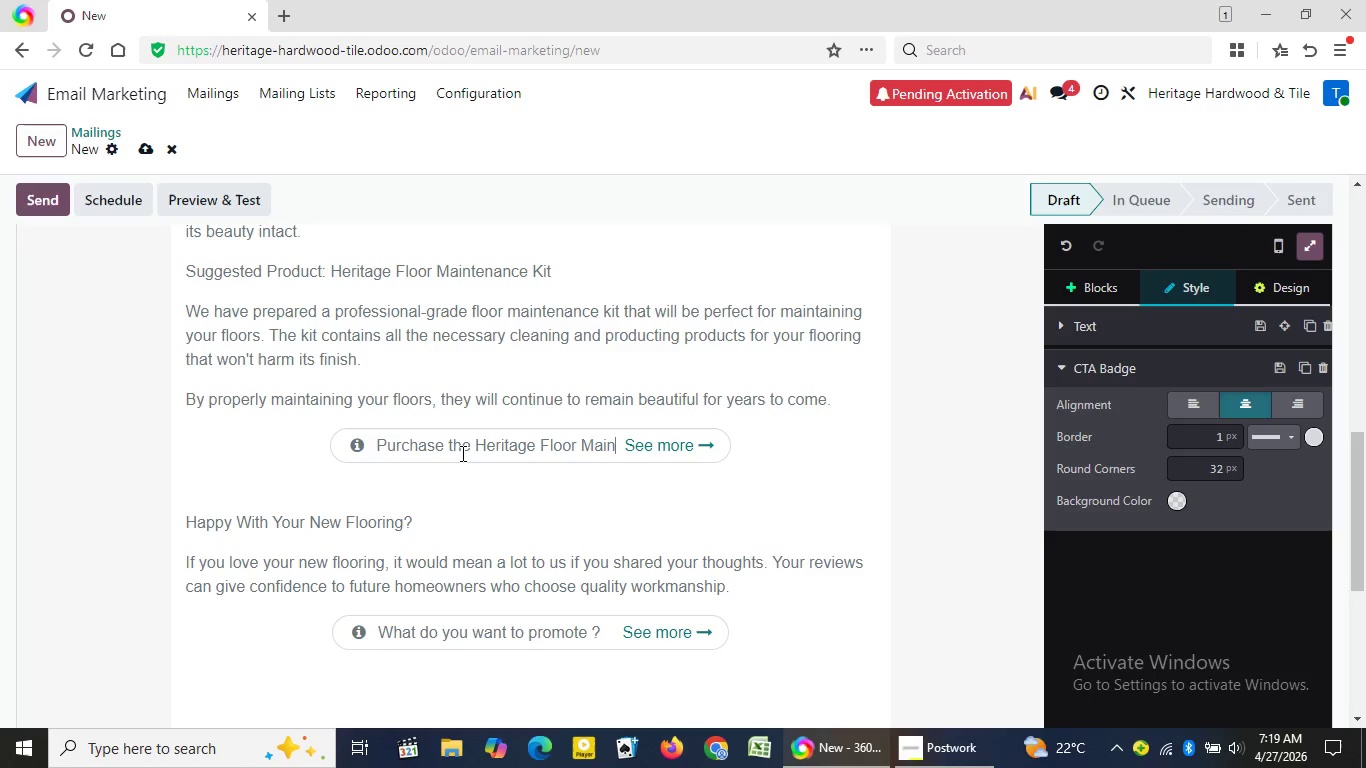 
type(te)
 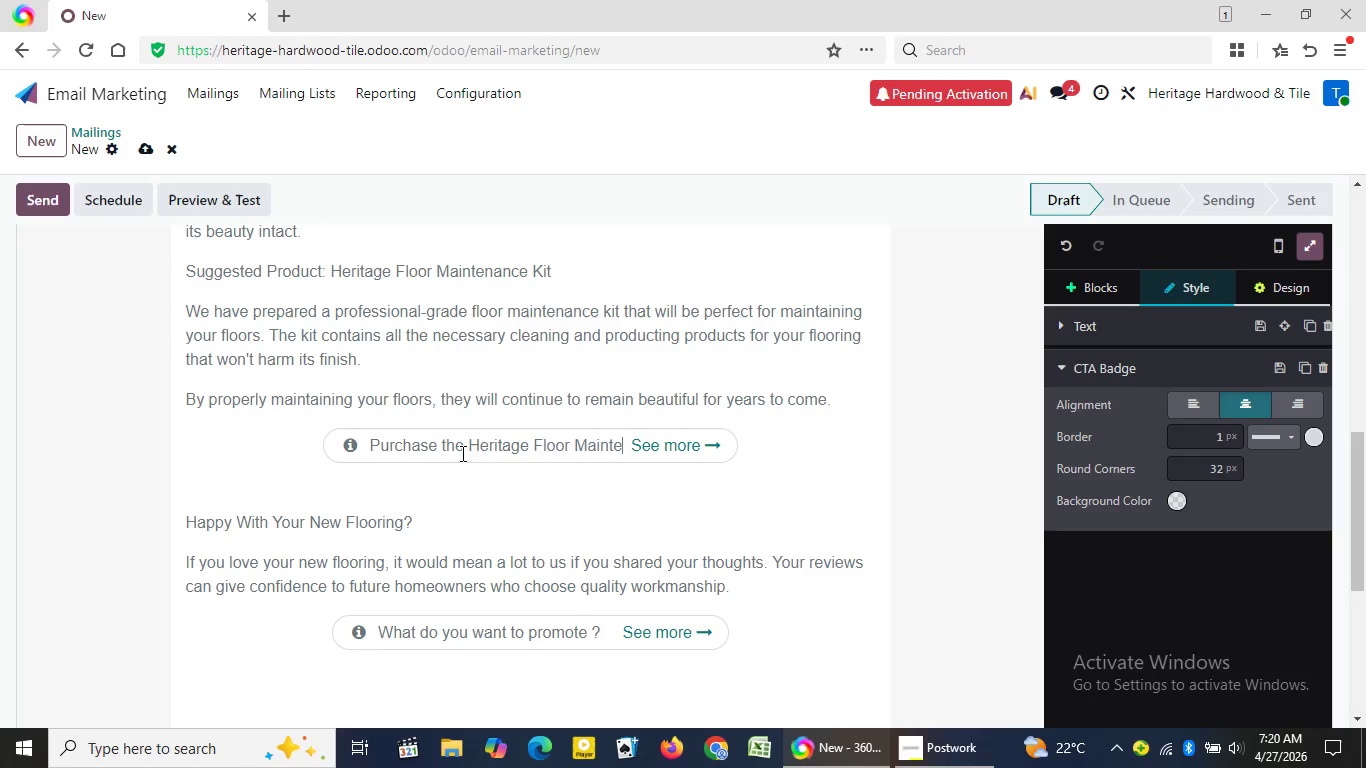 
type(na)
 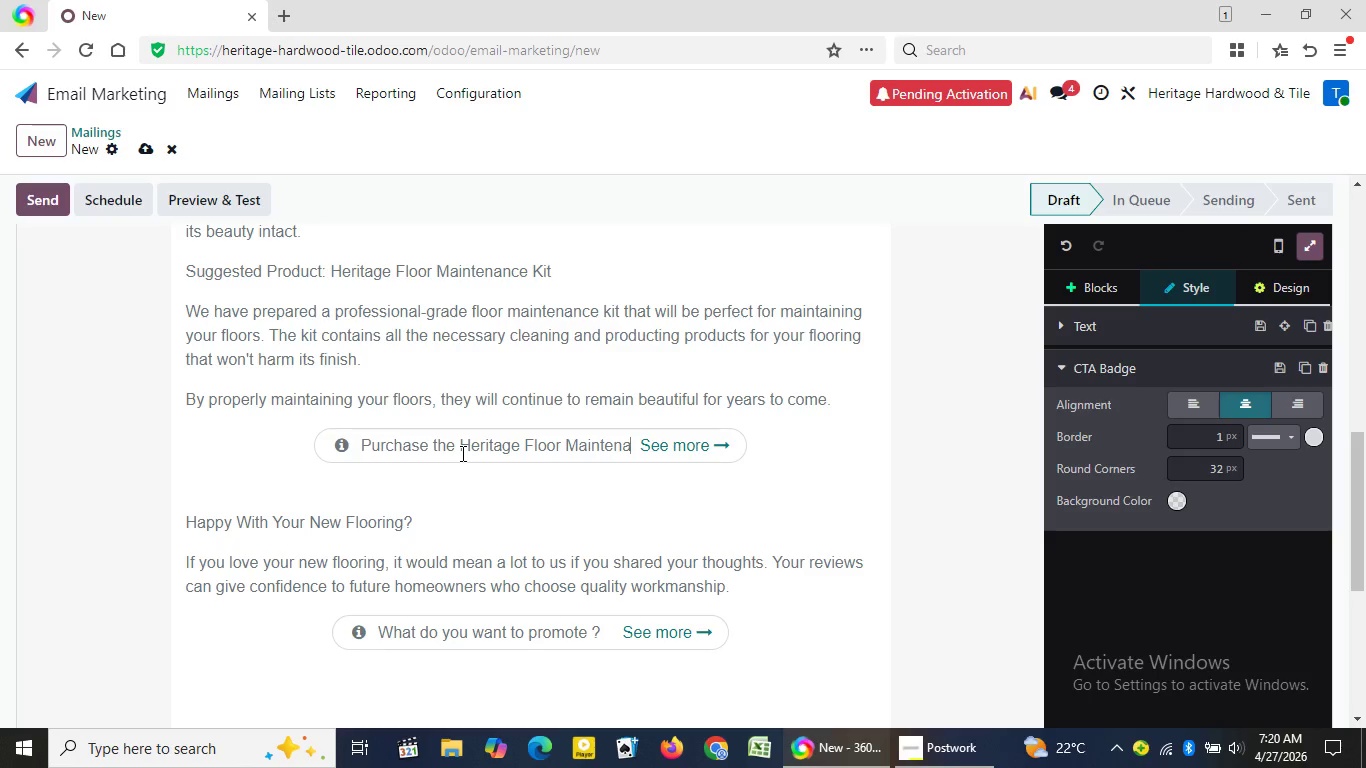 
wait(27.67)
 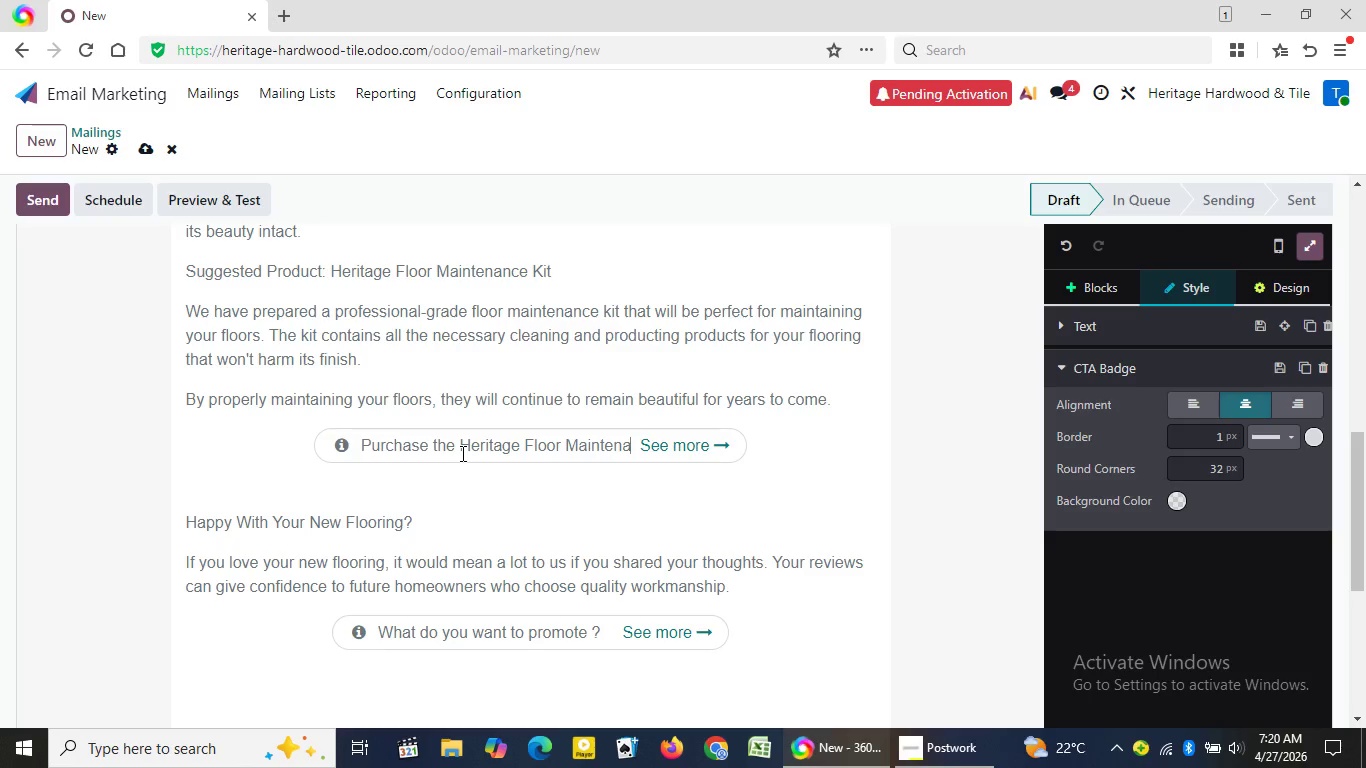 
type(nce)
 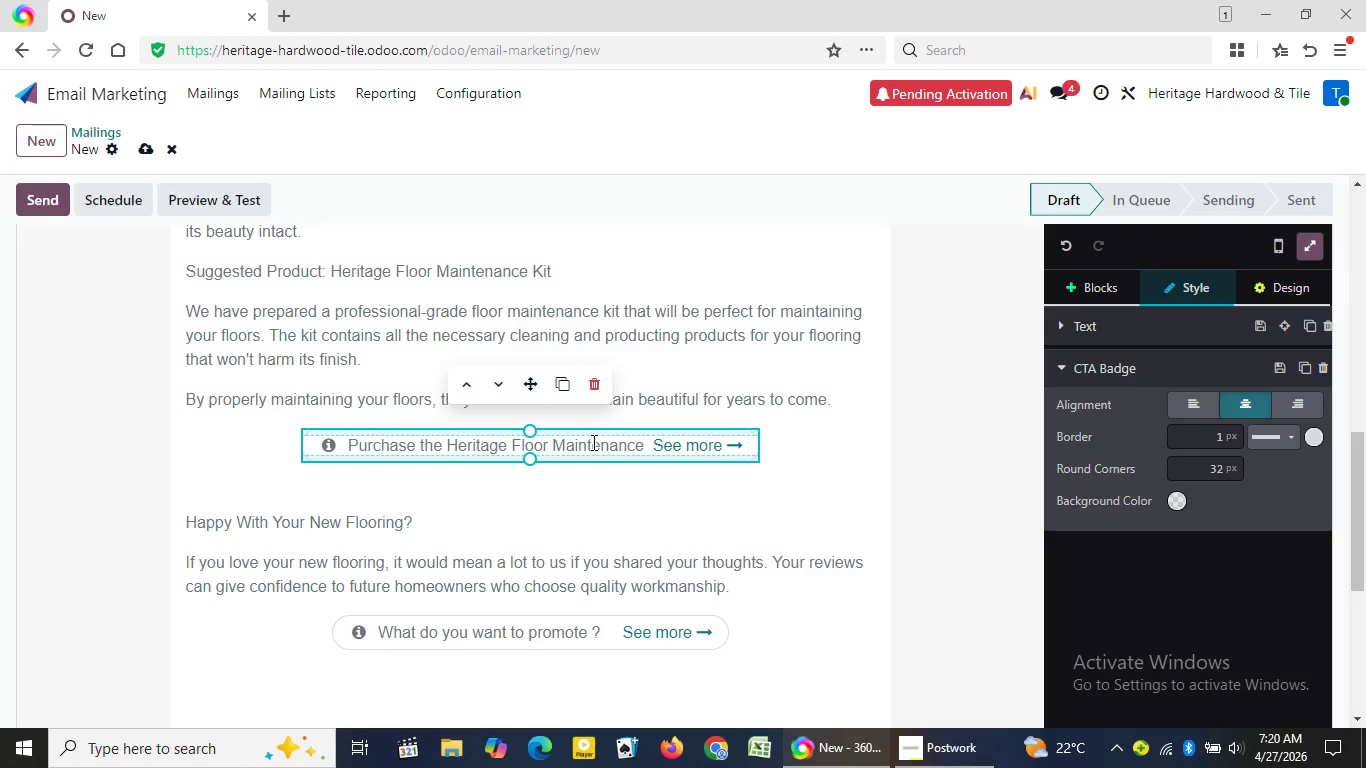 
double_click([592, 442])
 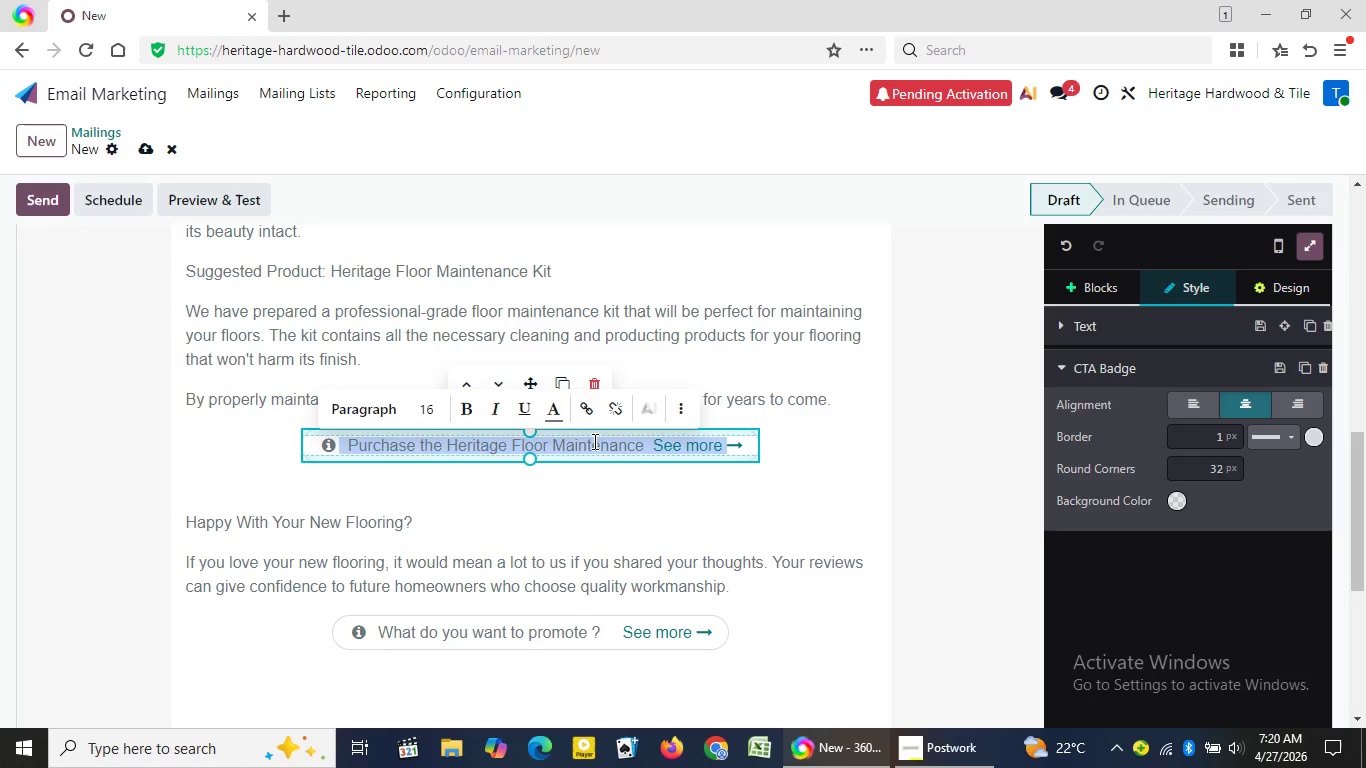 
triple_click([592, 442])
 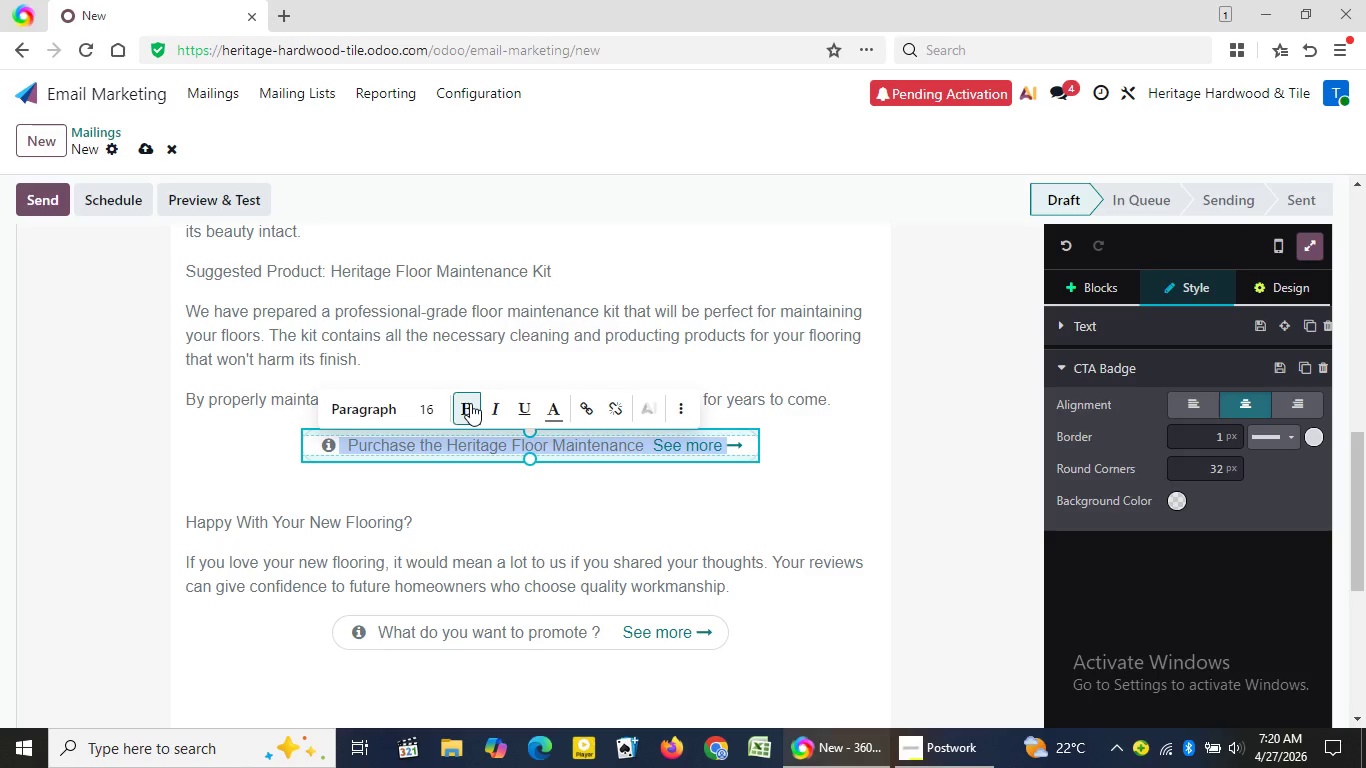 
left_click([470, 403])
 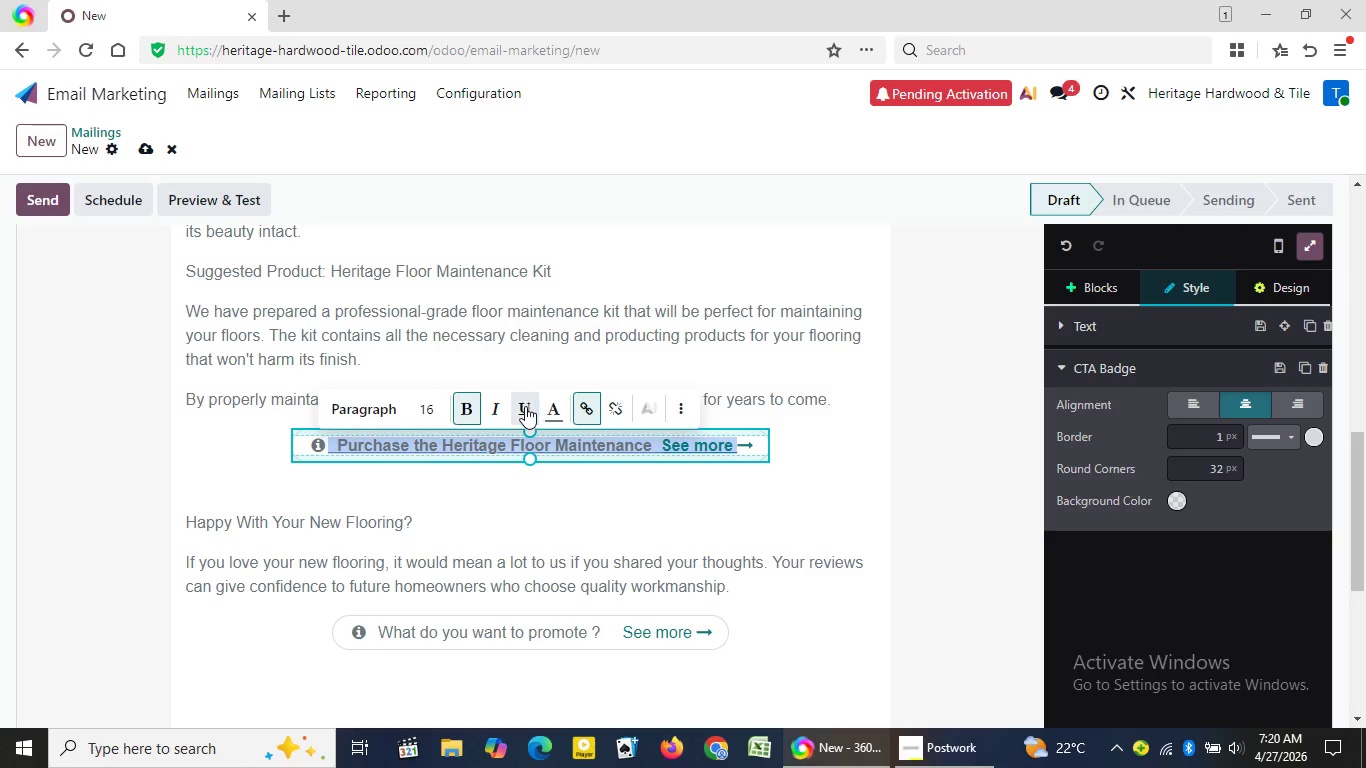 
left_click([524, 406])
 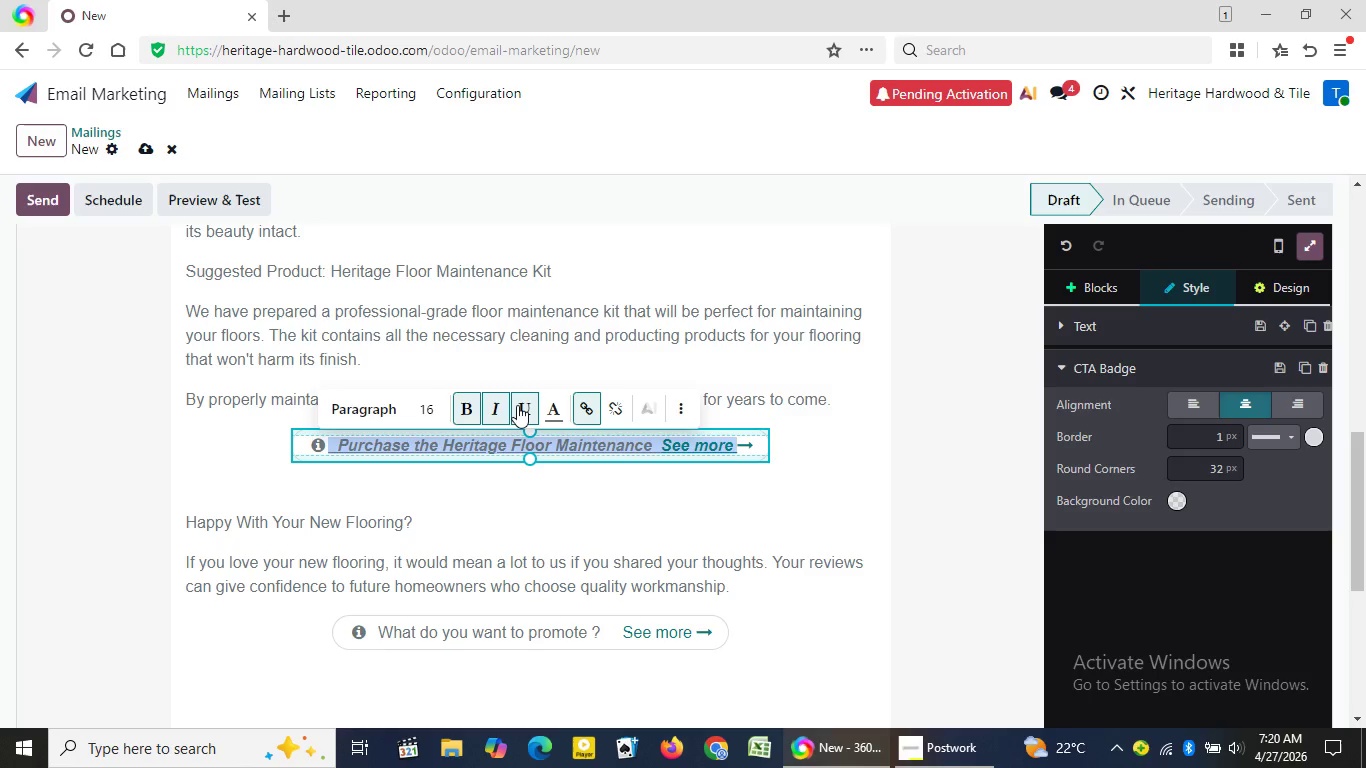 
left_click([497, 414])
 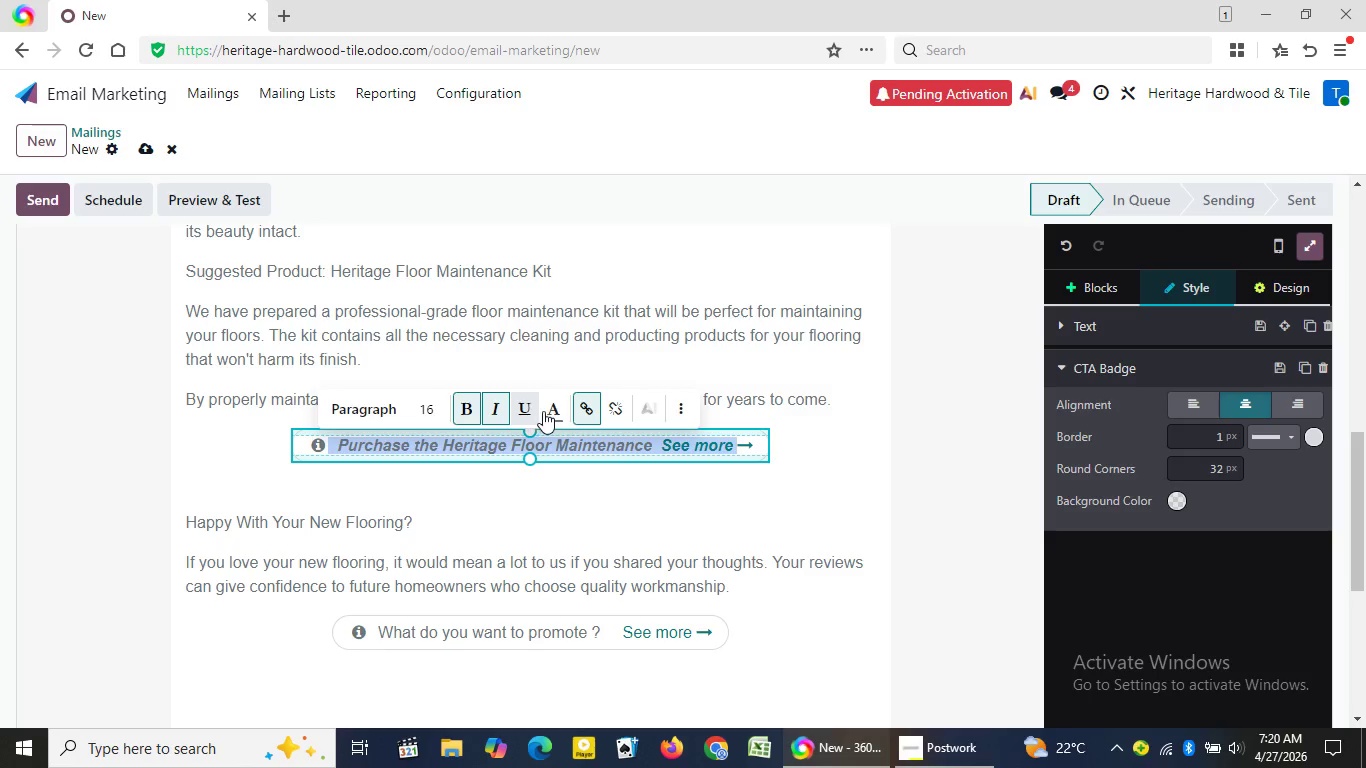 
left_click([518, 405])
 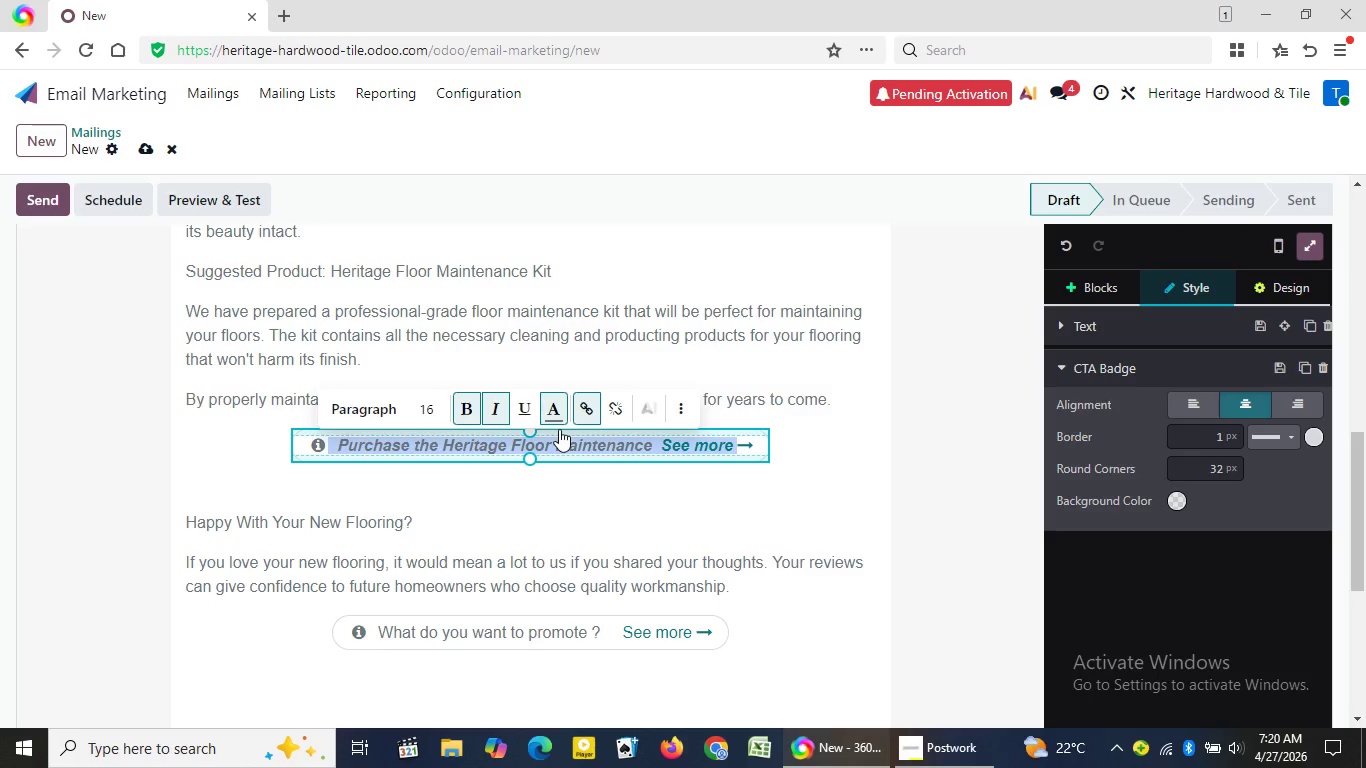 
left_click([546, 412])
 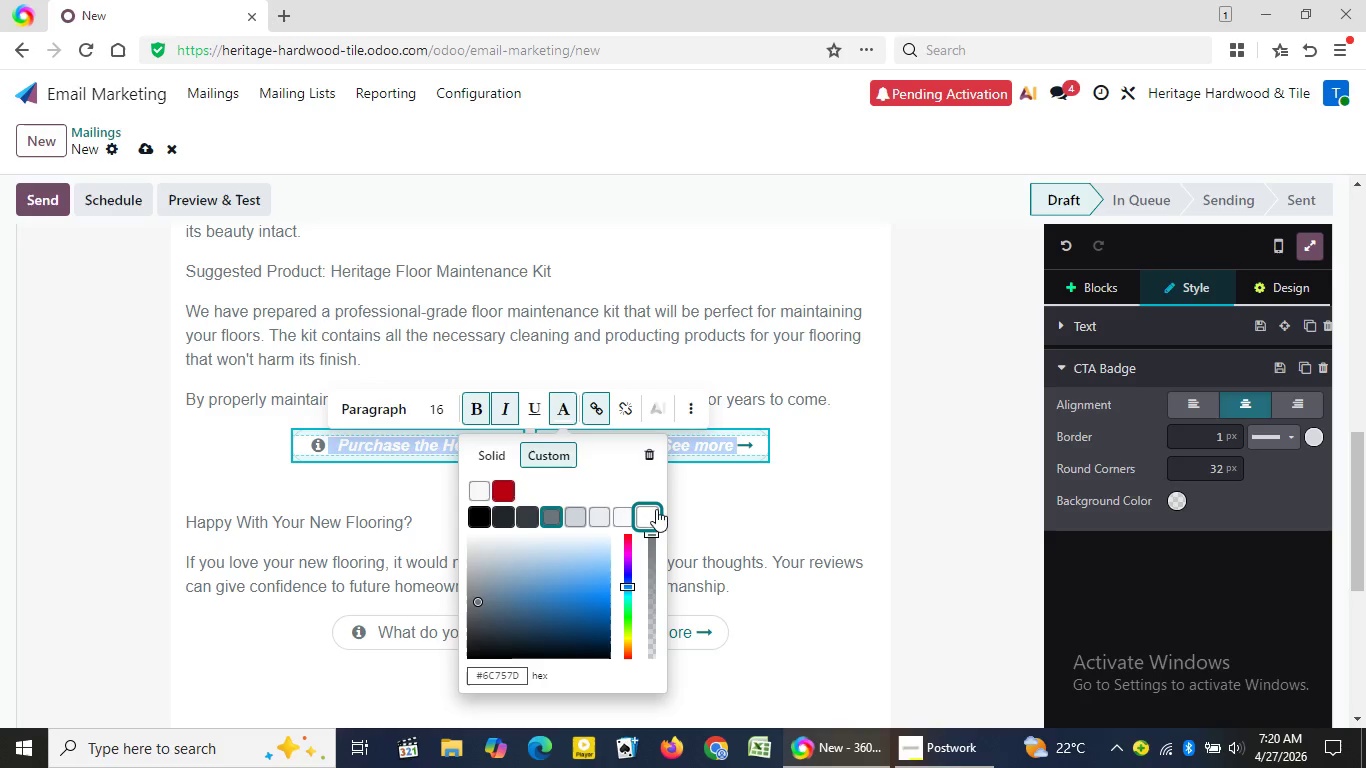 
left_click([655, 510])
 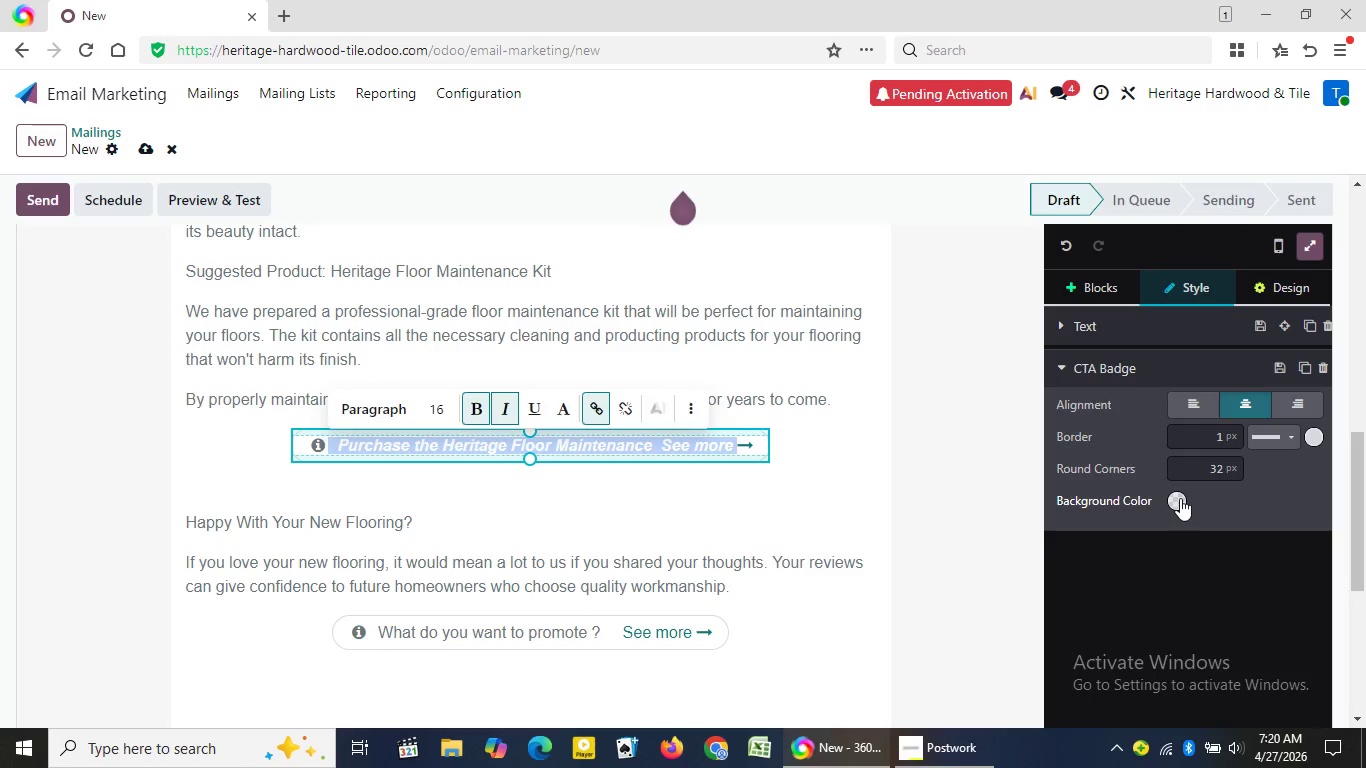 
left_click([1180, 498])
 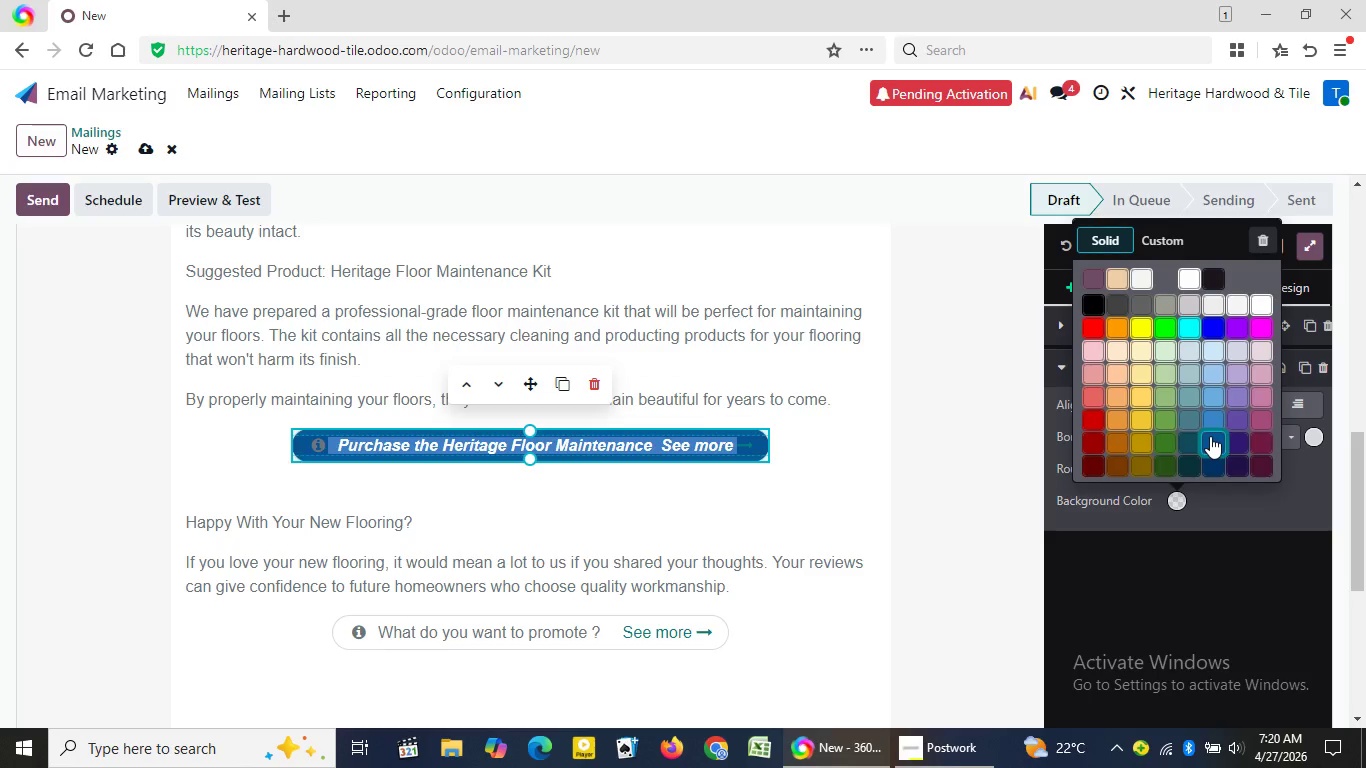 
wait(7.67)
 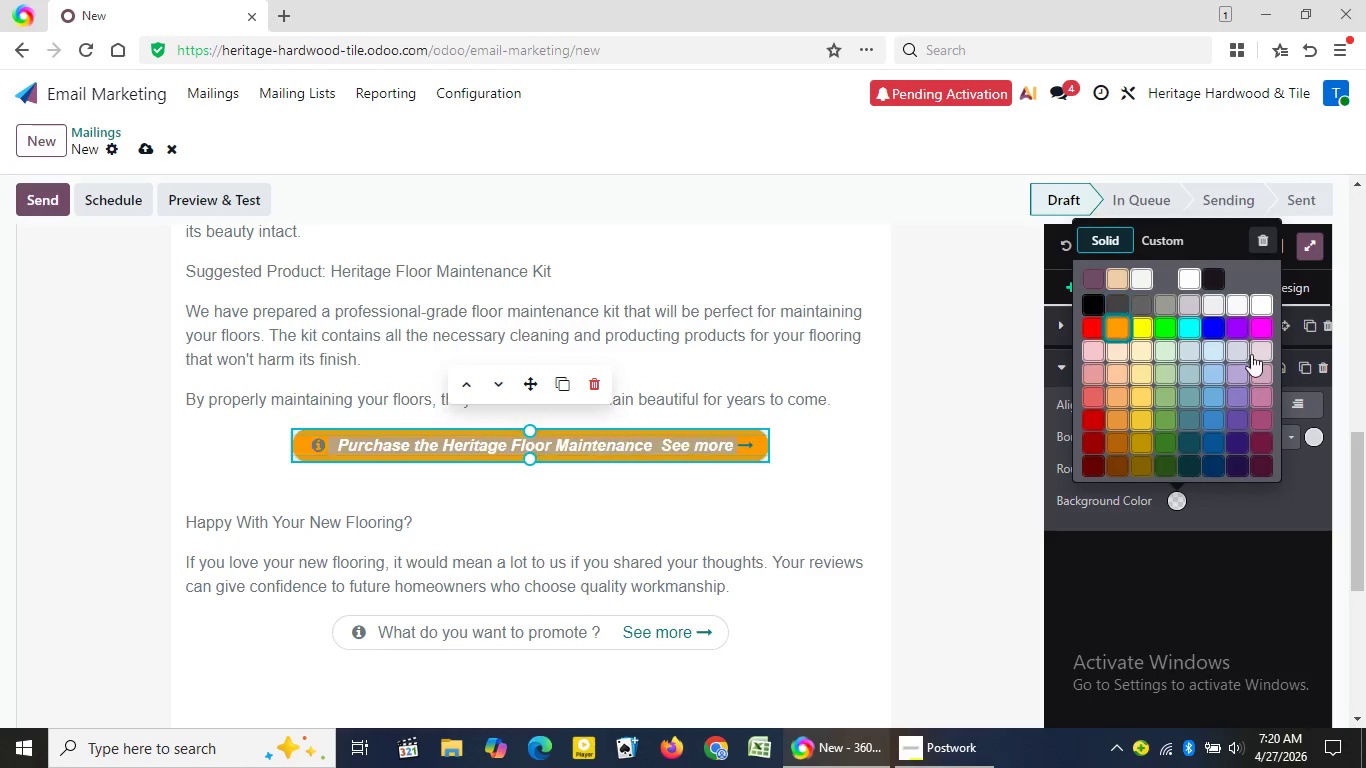 
left_click([1210, 436])
 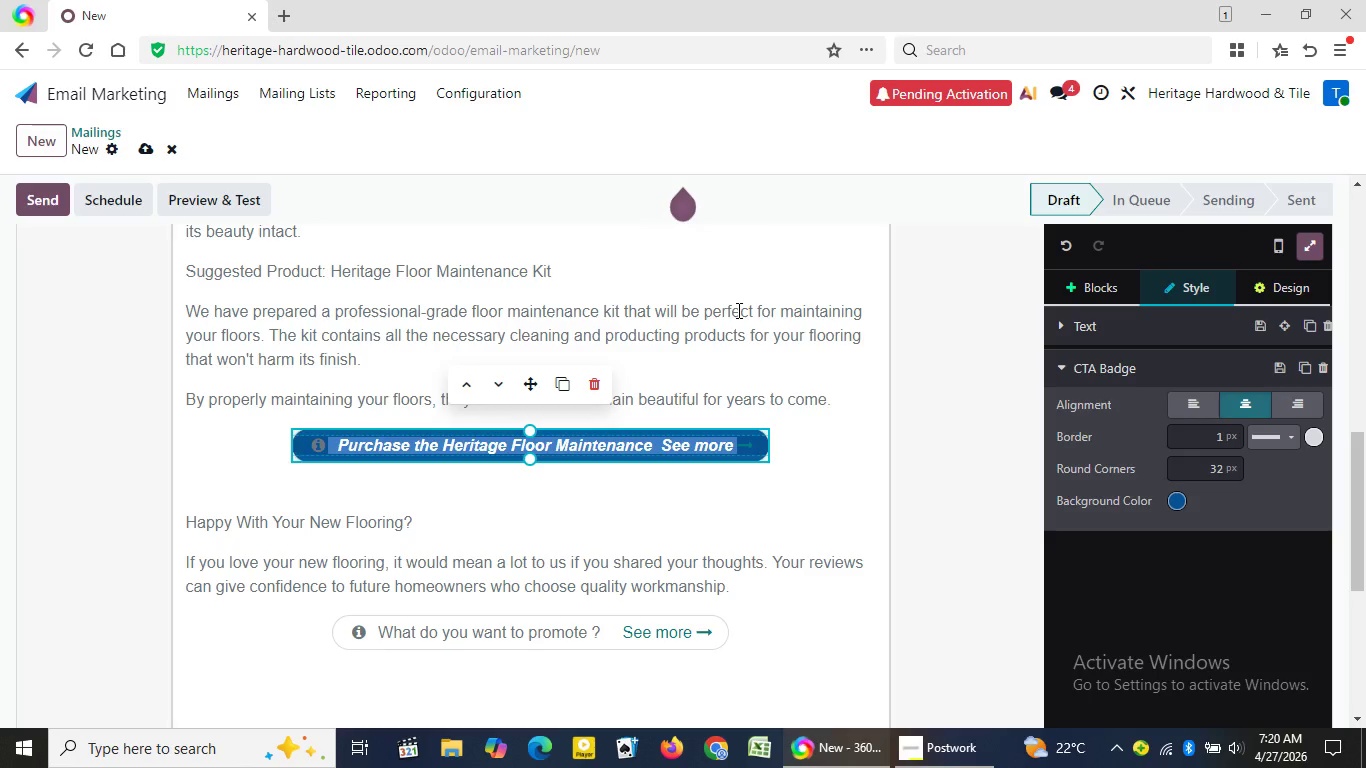 
left_click([737, 310])
 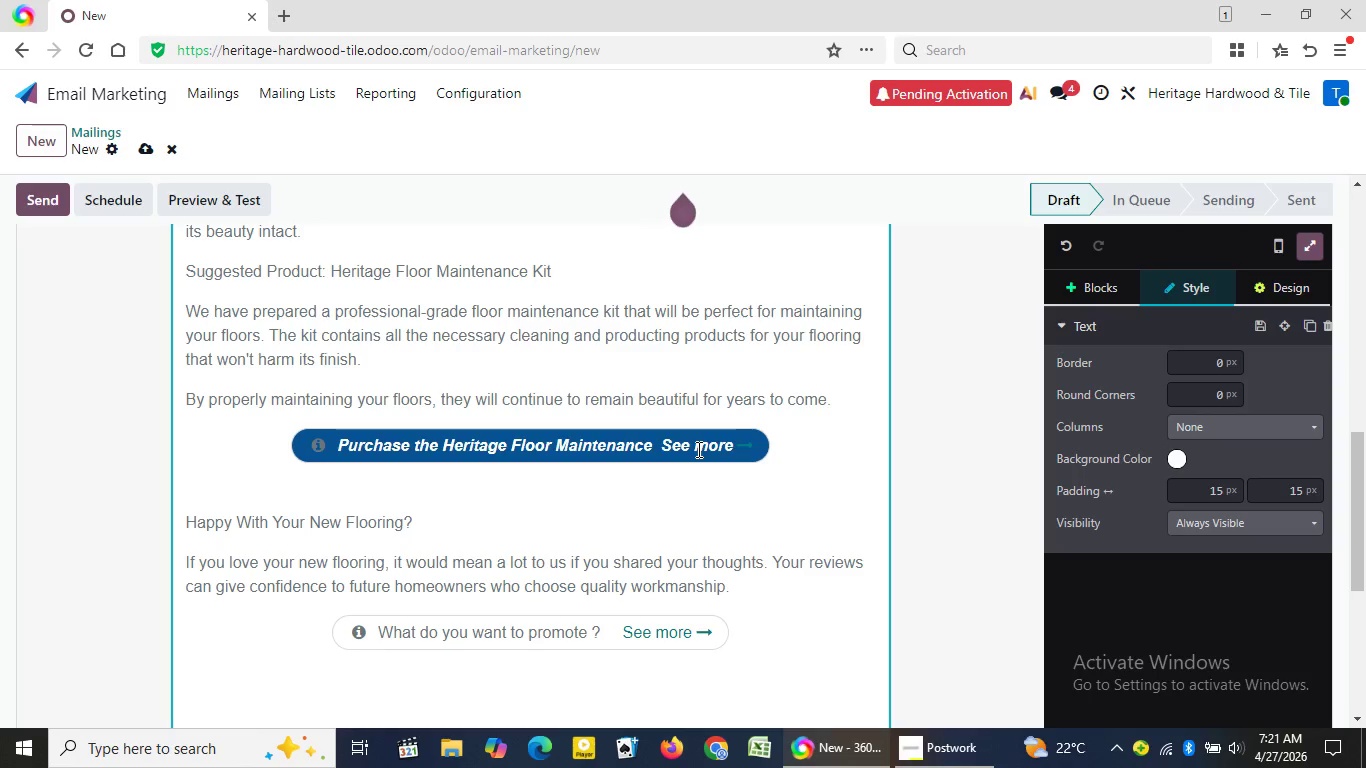 
wait(6.91)
 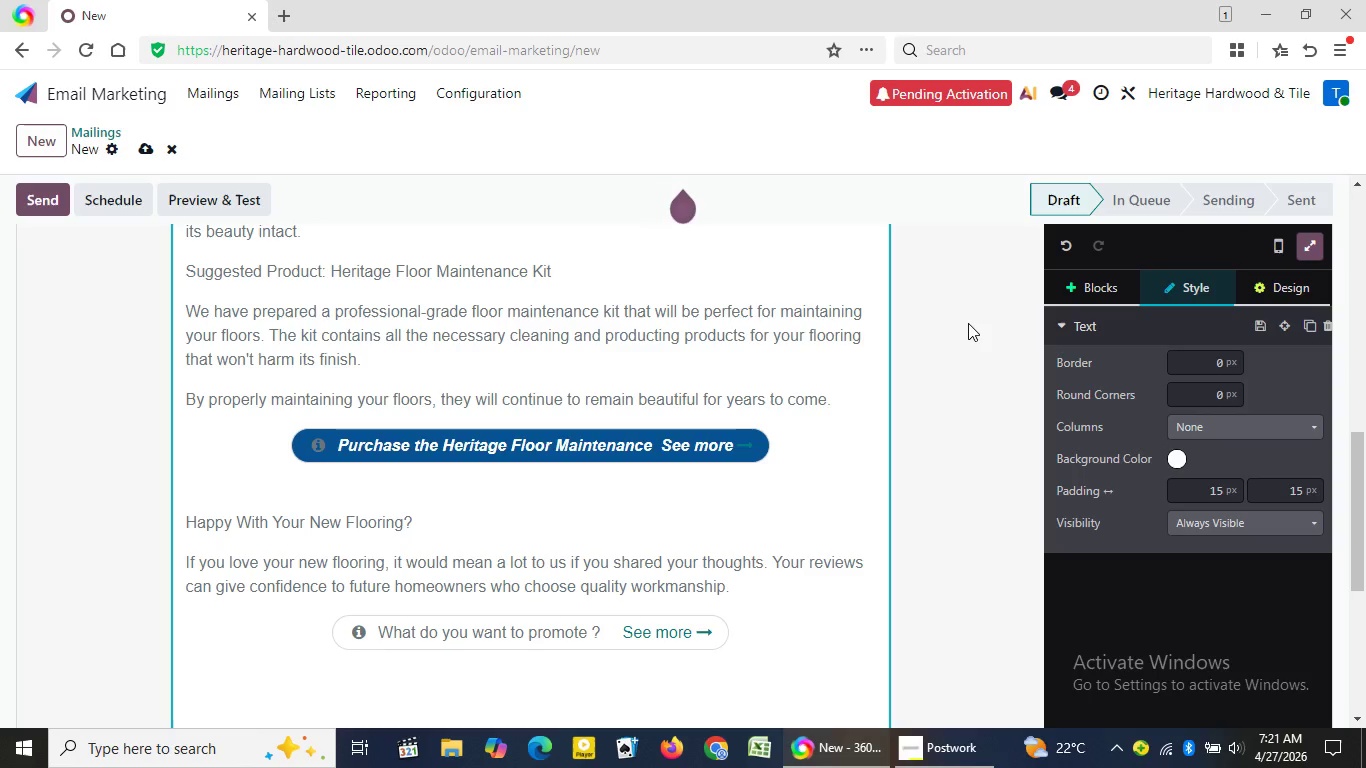 
left_click([662, 450])
 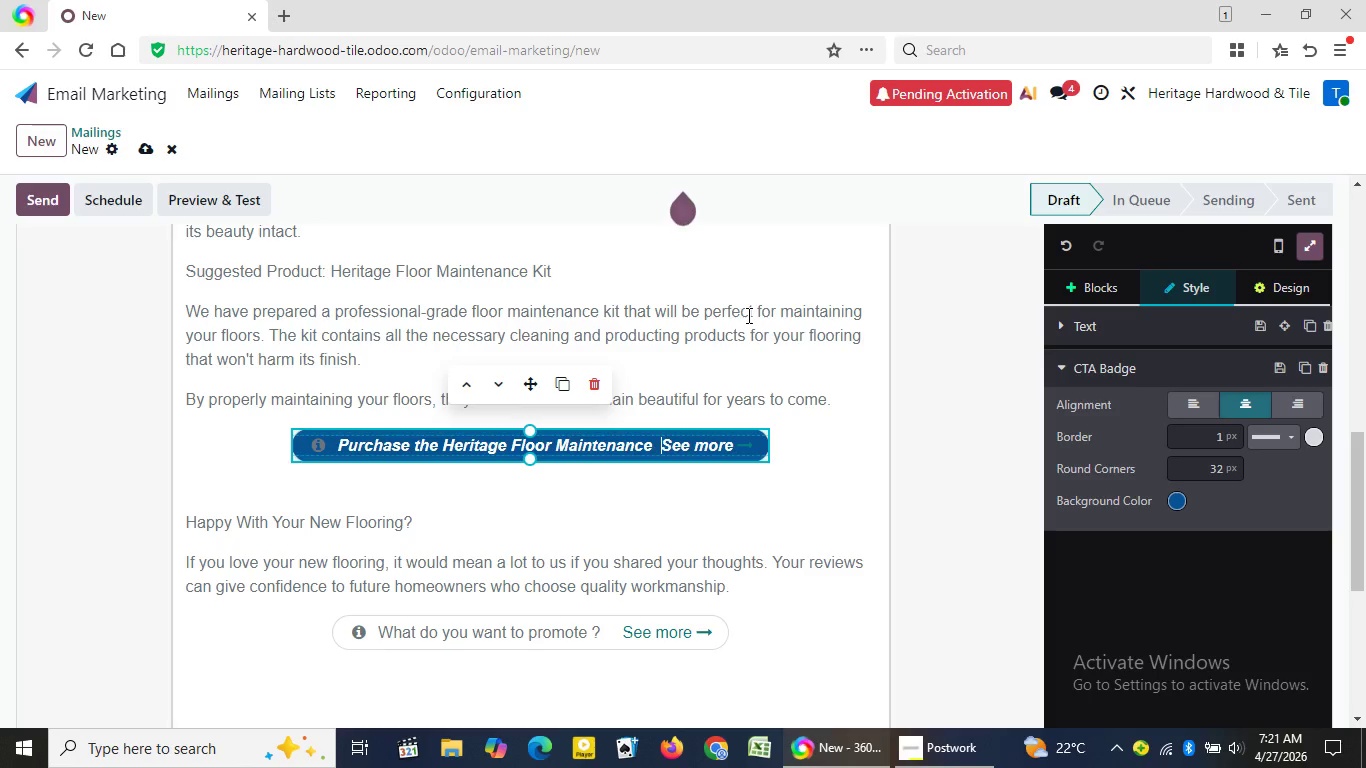 
key(ArrowRight)
 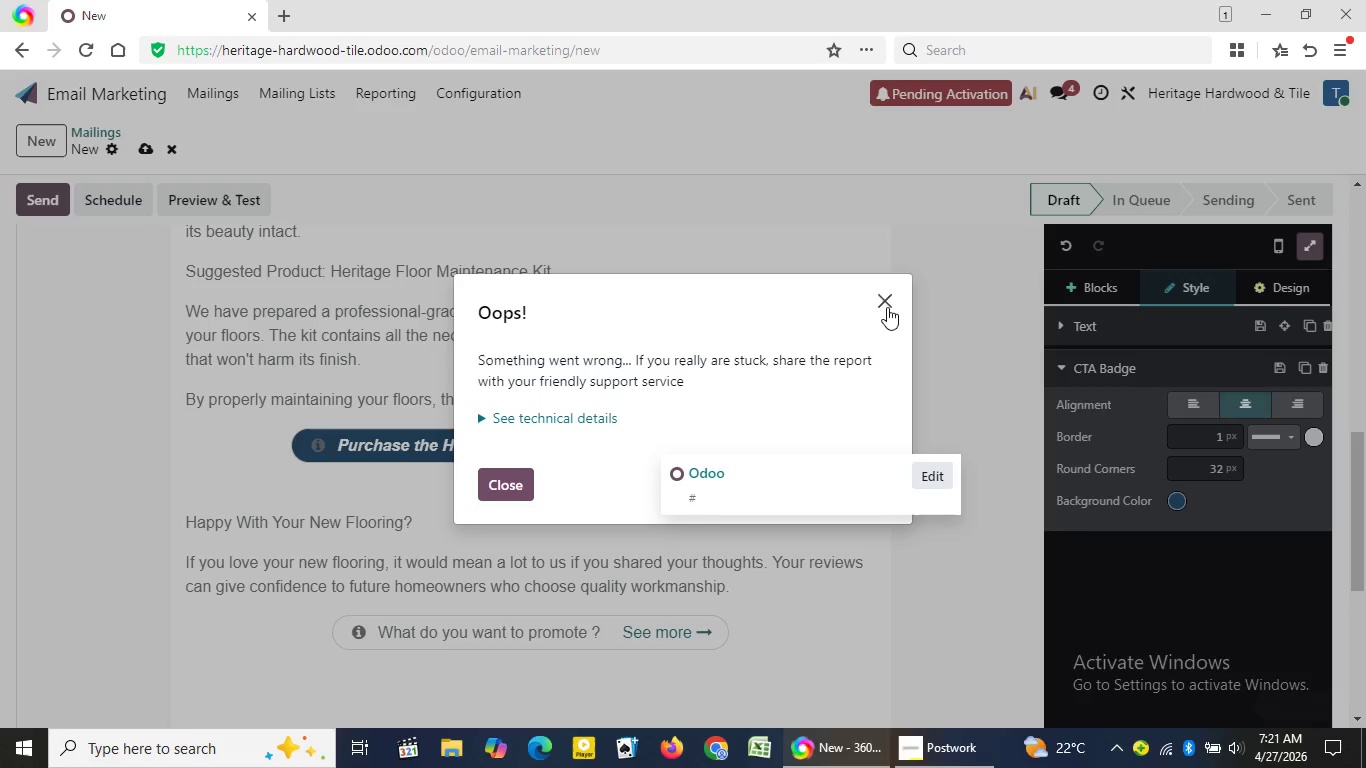 
left_click([887, 307])
 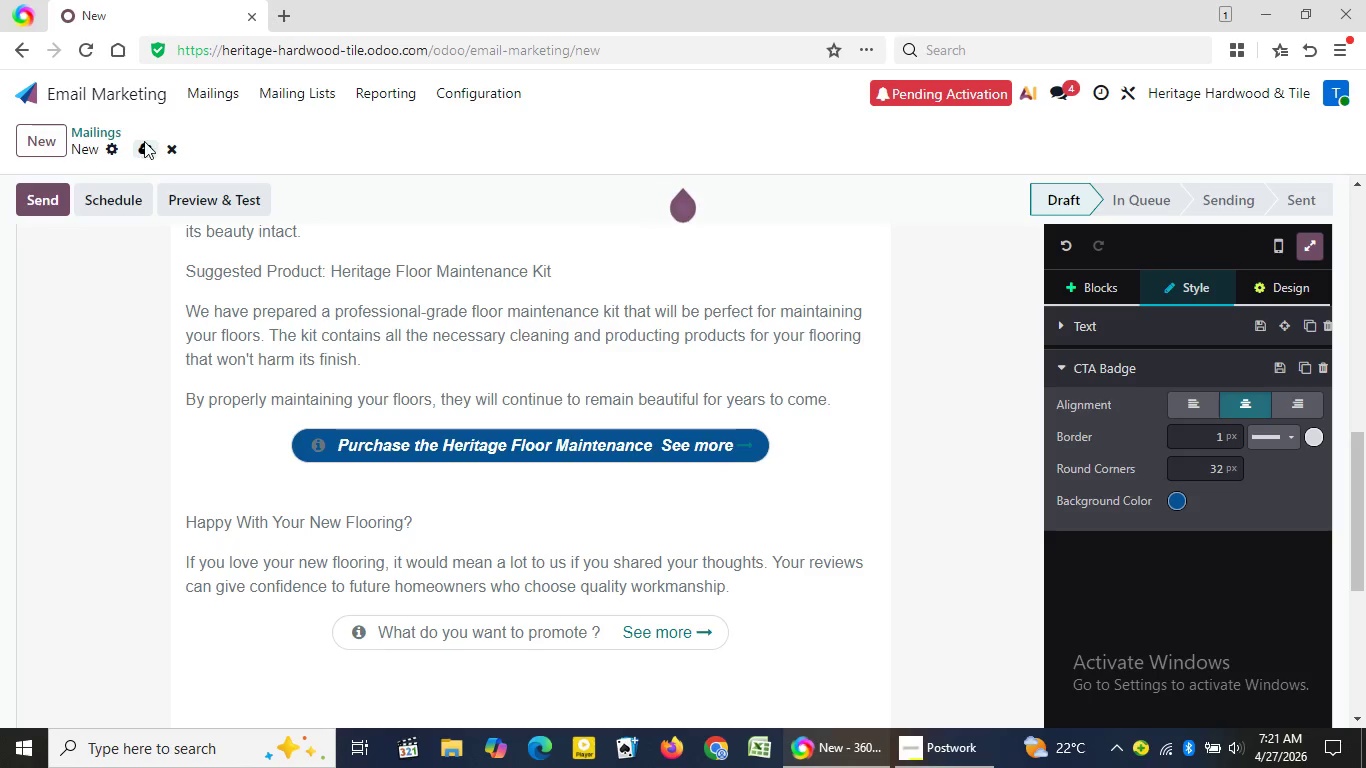 
left_click([144, 141])
 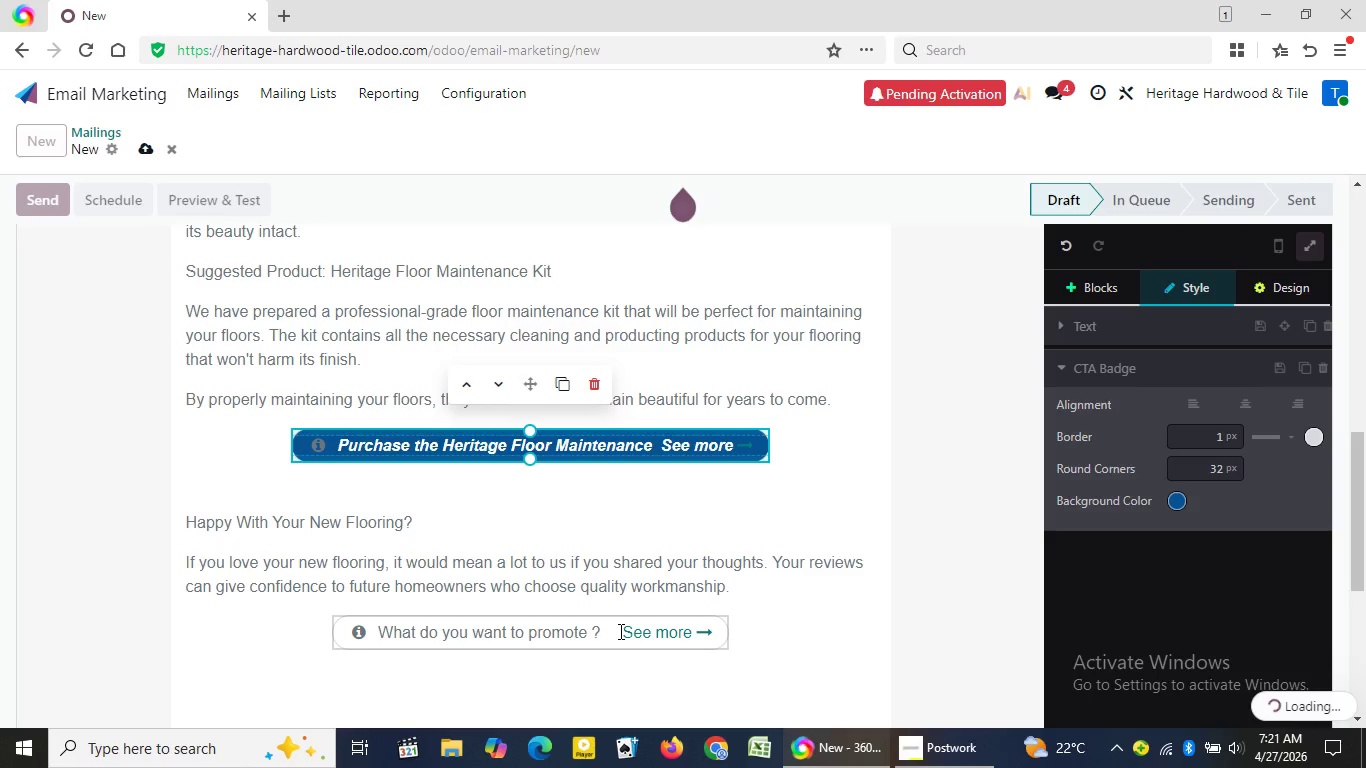 
left_click([619, 631])
 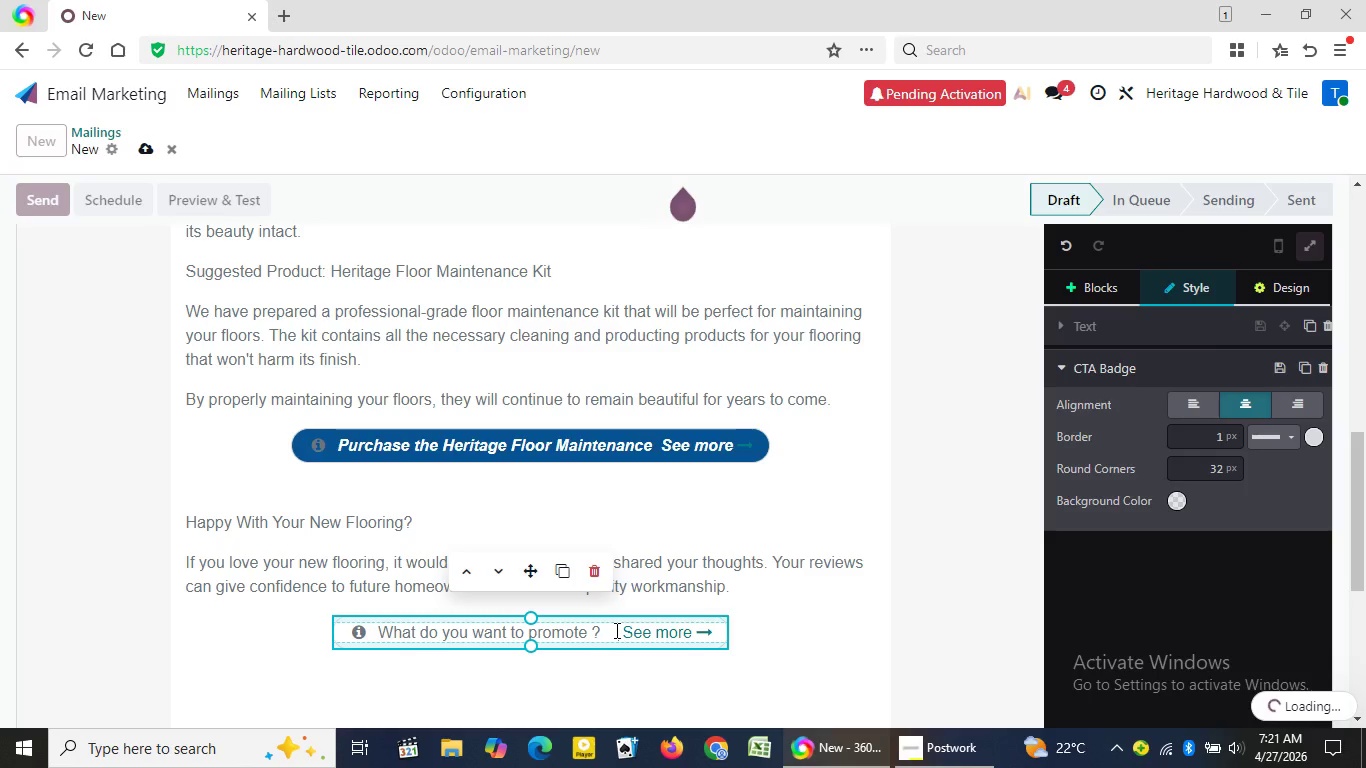 
left_click([615, 630])
 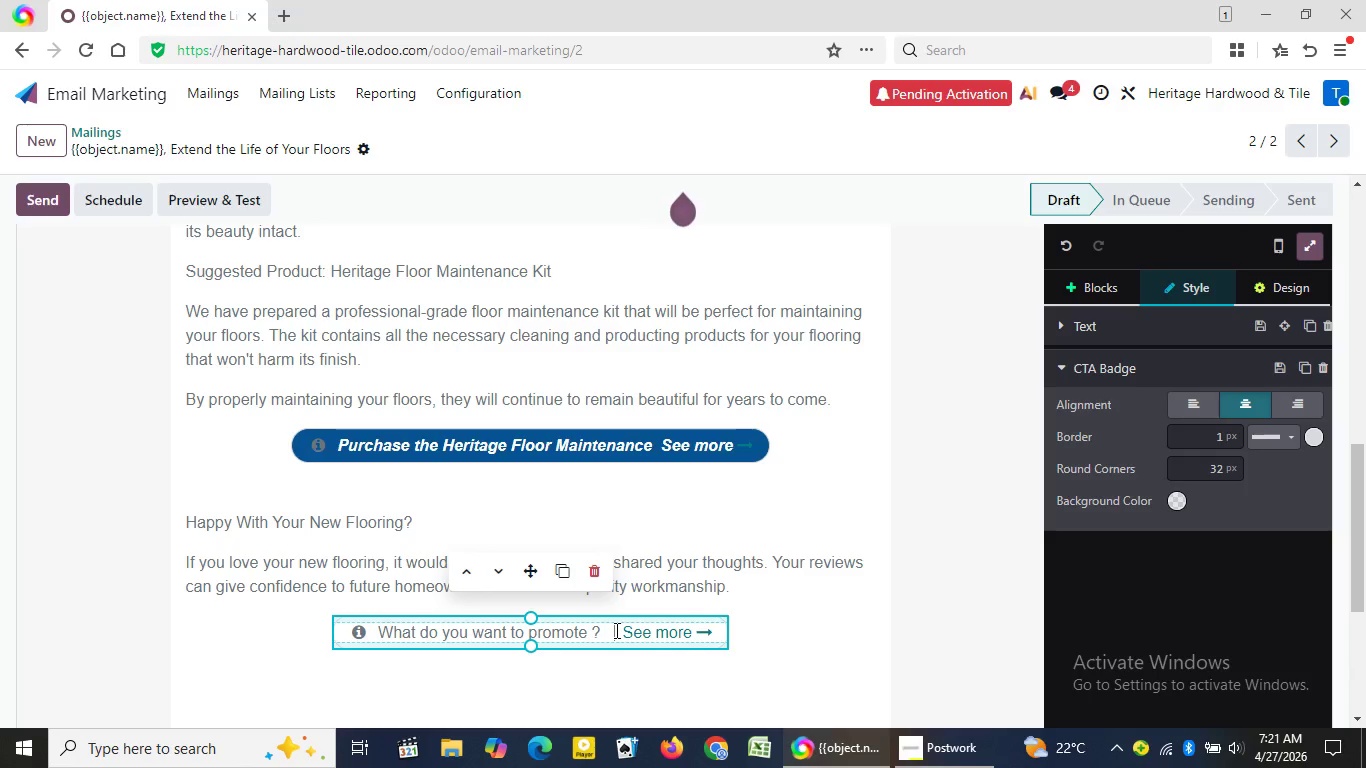 
key(Backspace)
 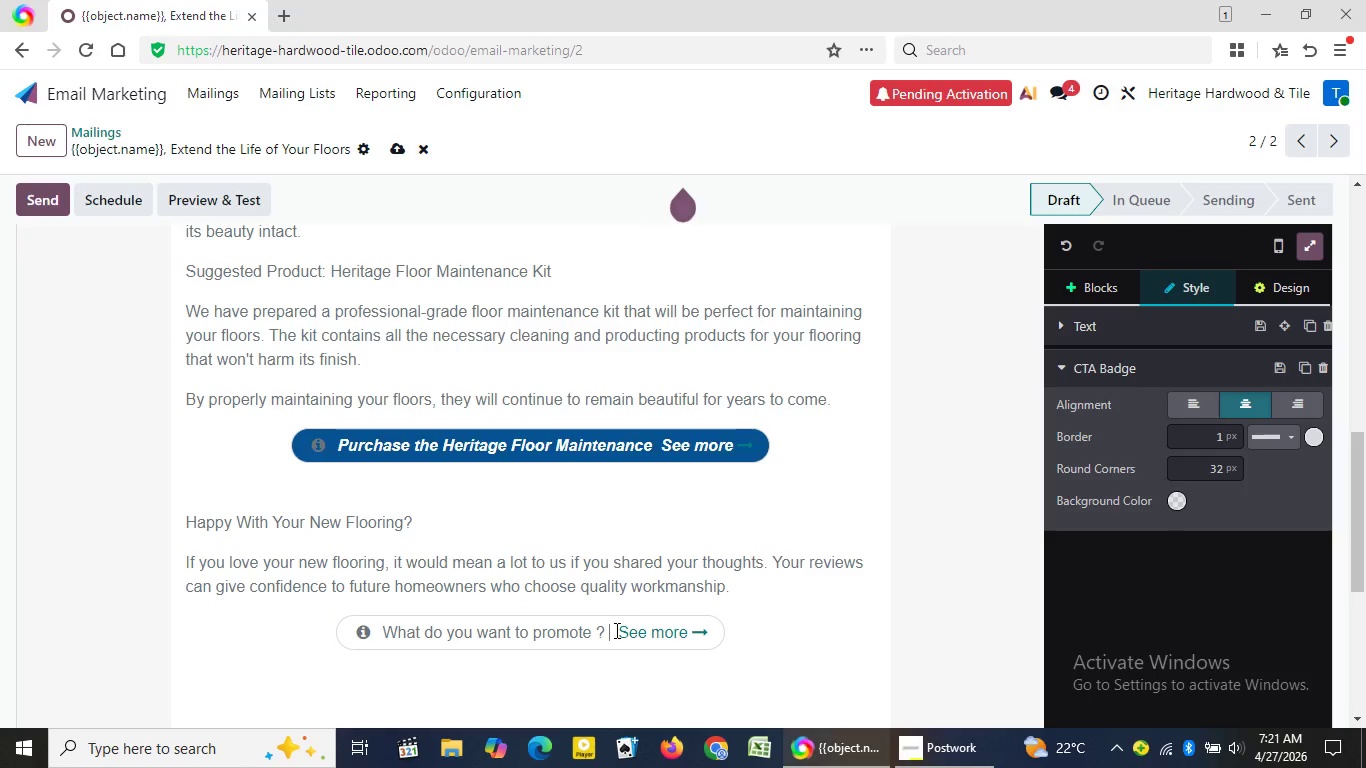 
key(Backspace)
 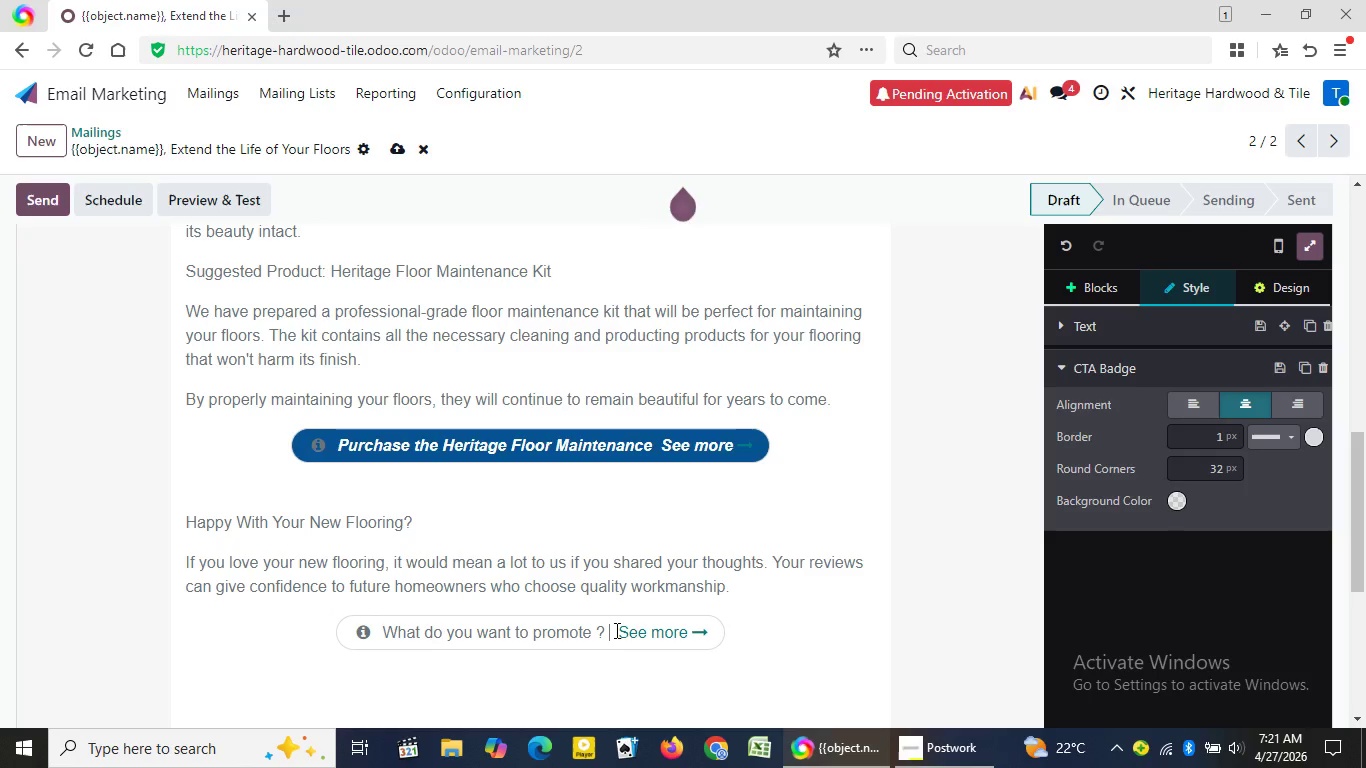 
key(Backspace)
 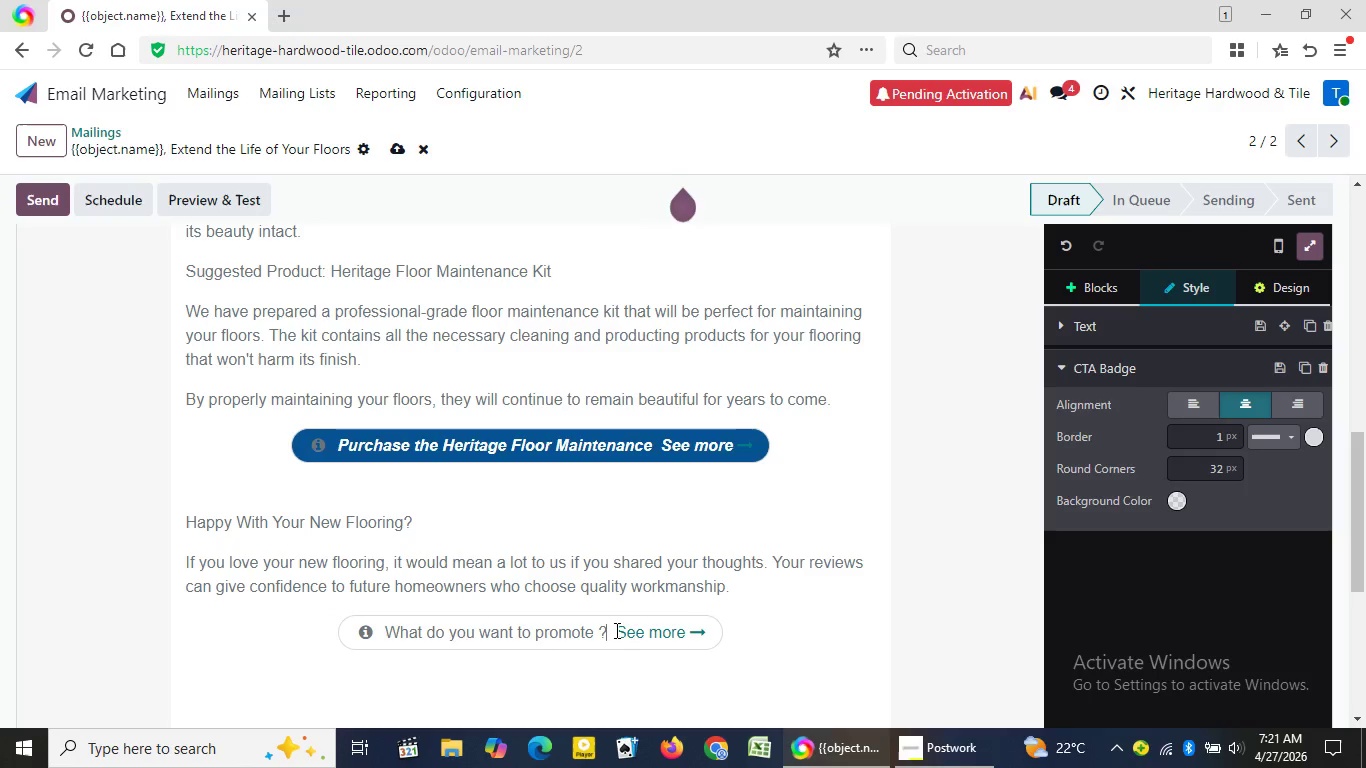 
key(Backspace)
 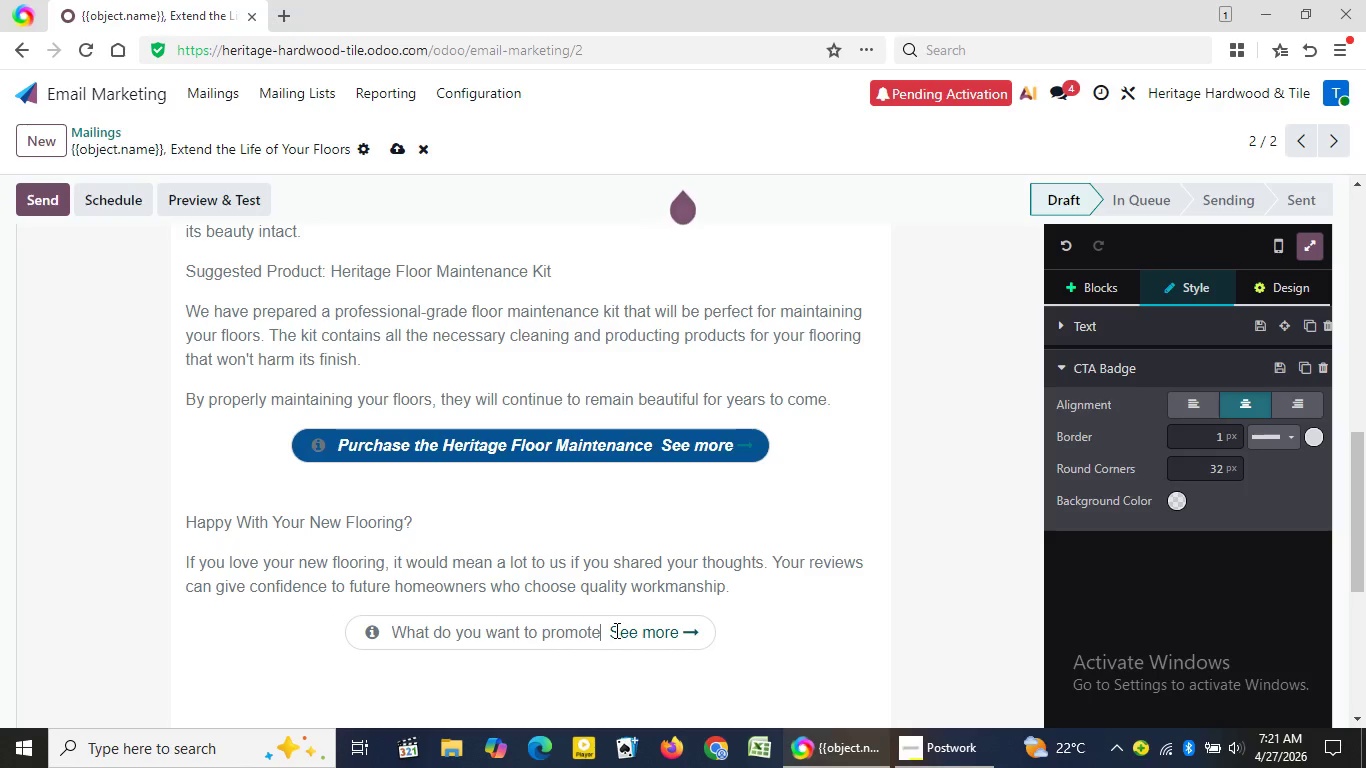 
key(Backspace)
 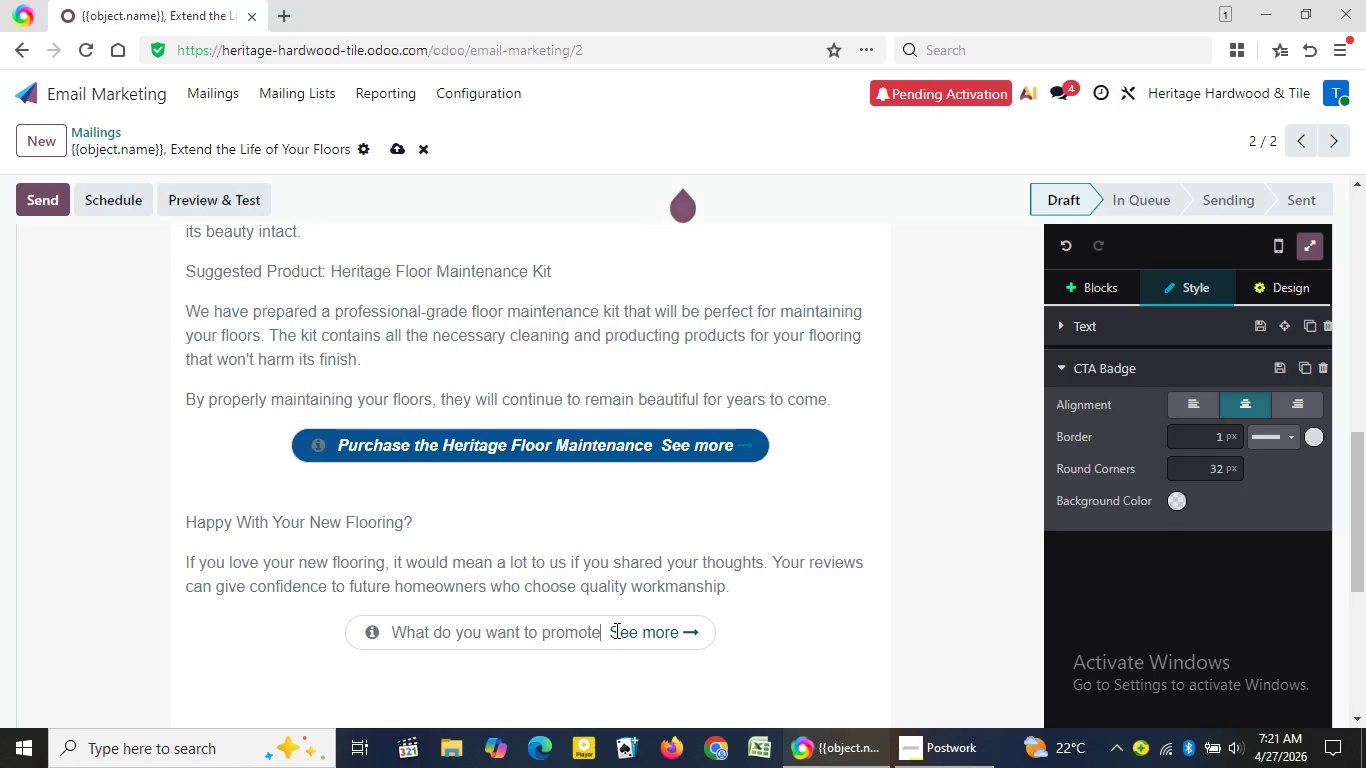 
key(Backspace)
 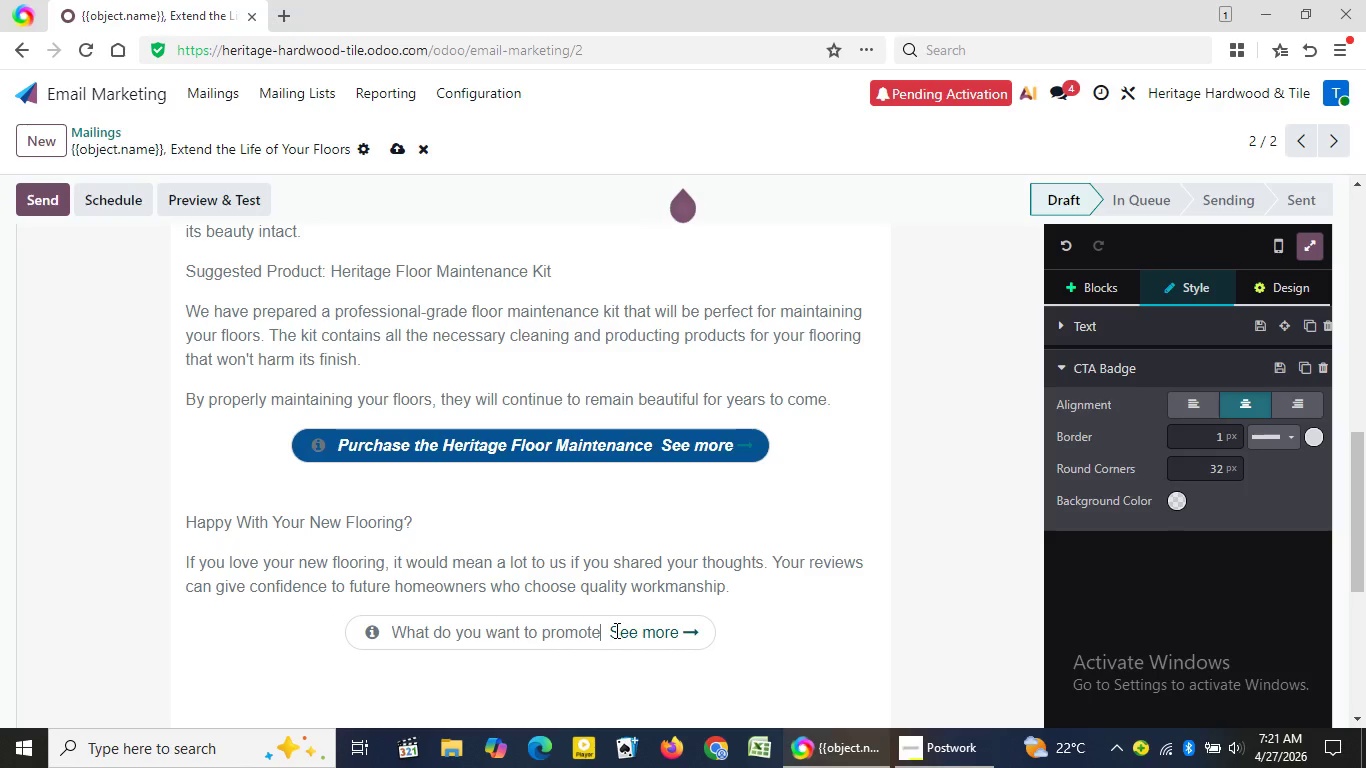 
key(Backspace)
 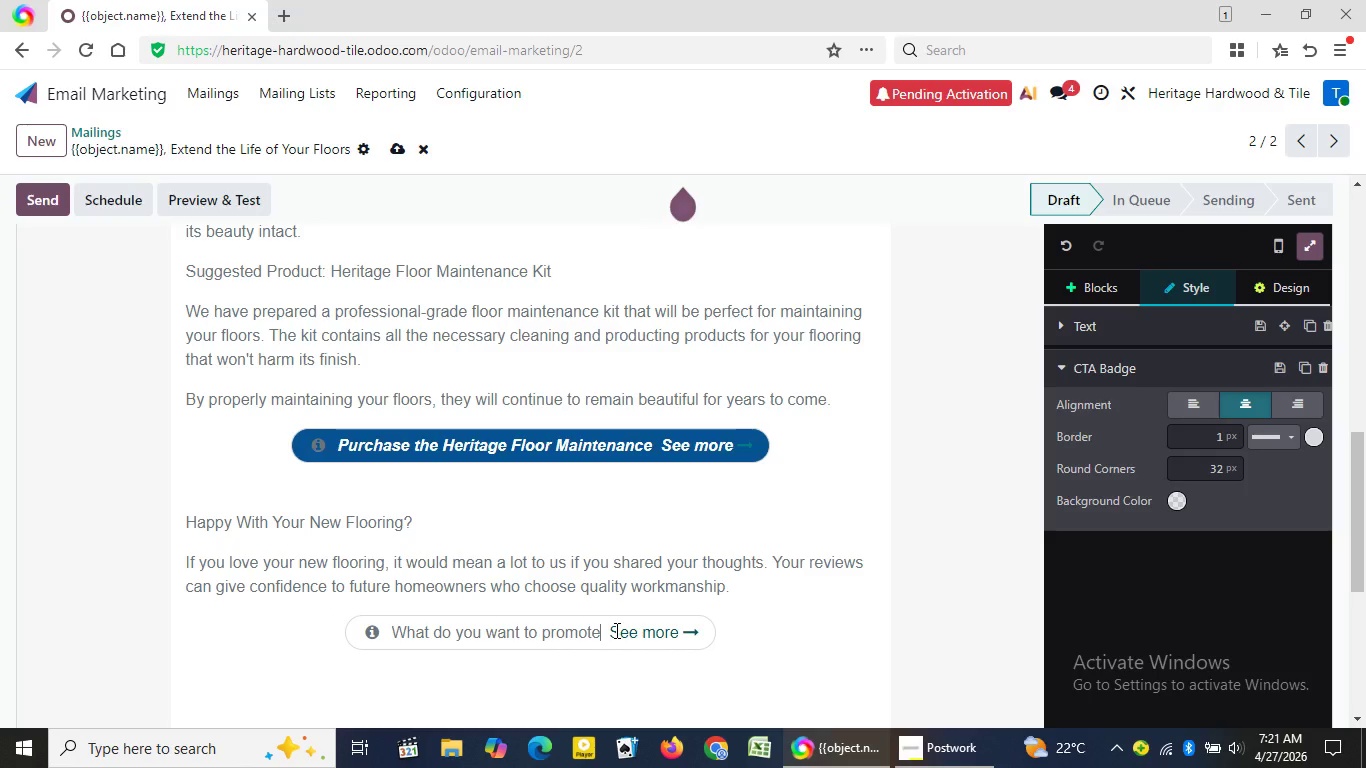 
key(Backspace)
 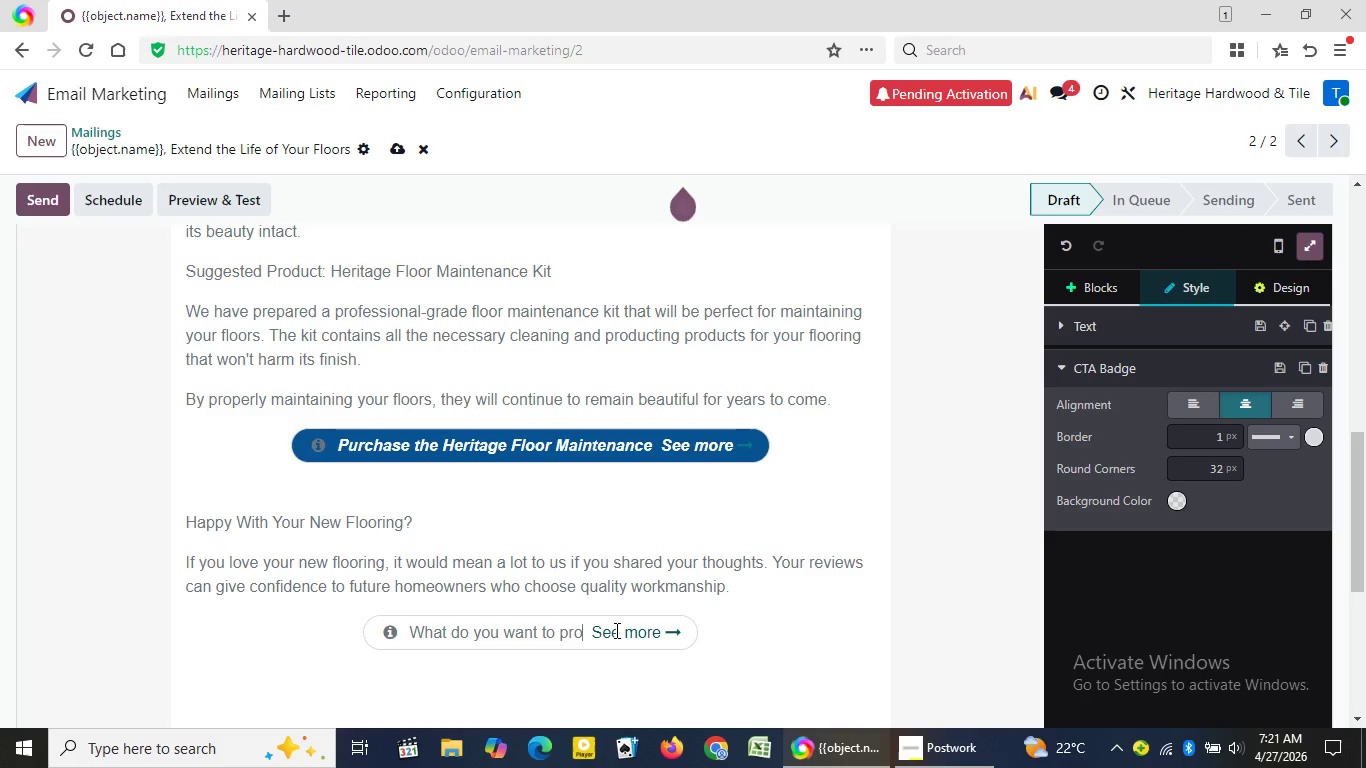 
key(Backspace)
 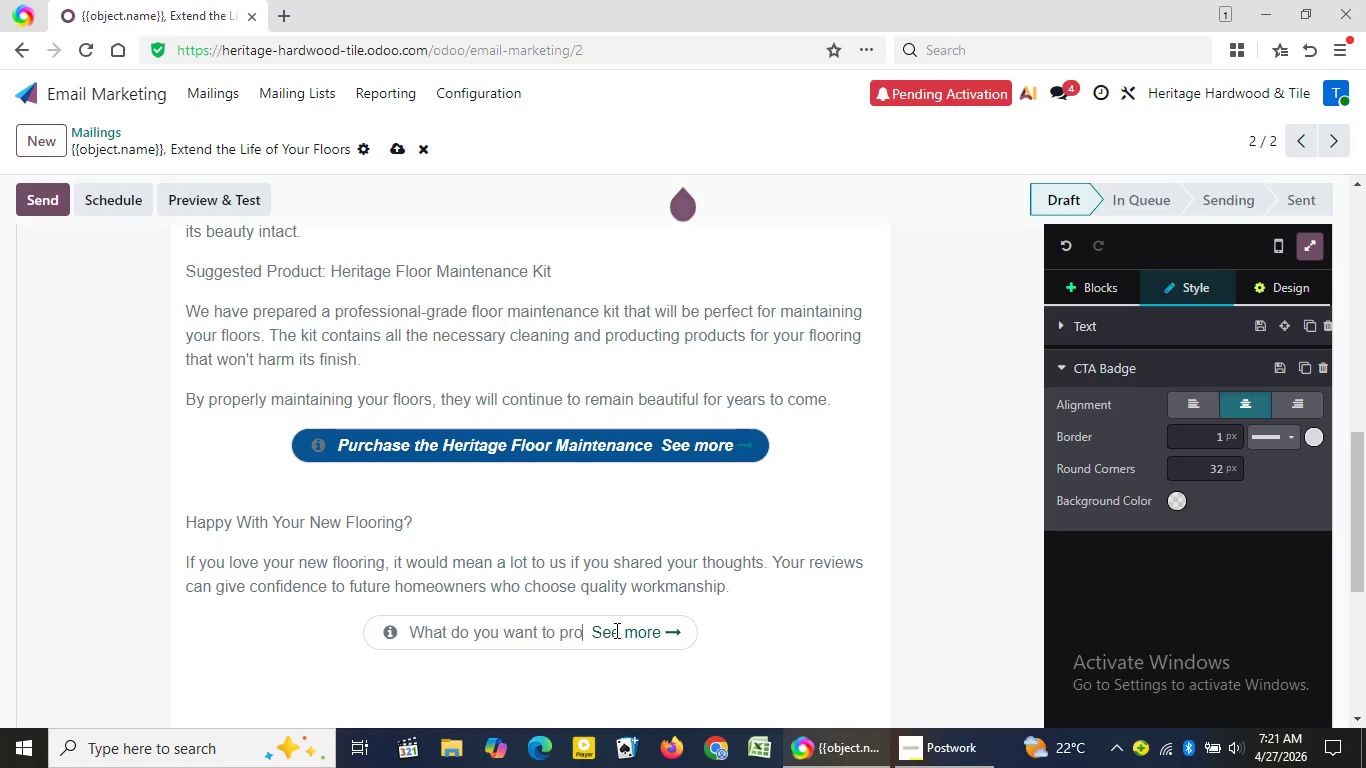 
key(Backspace)
 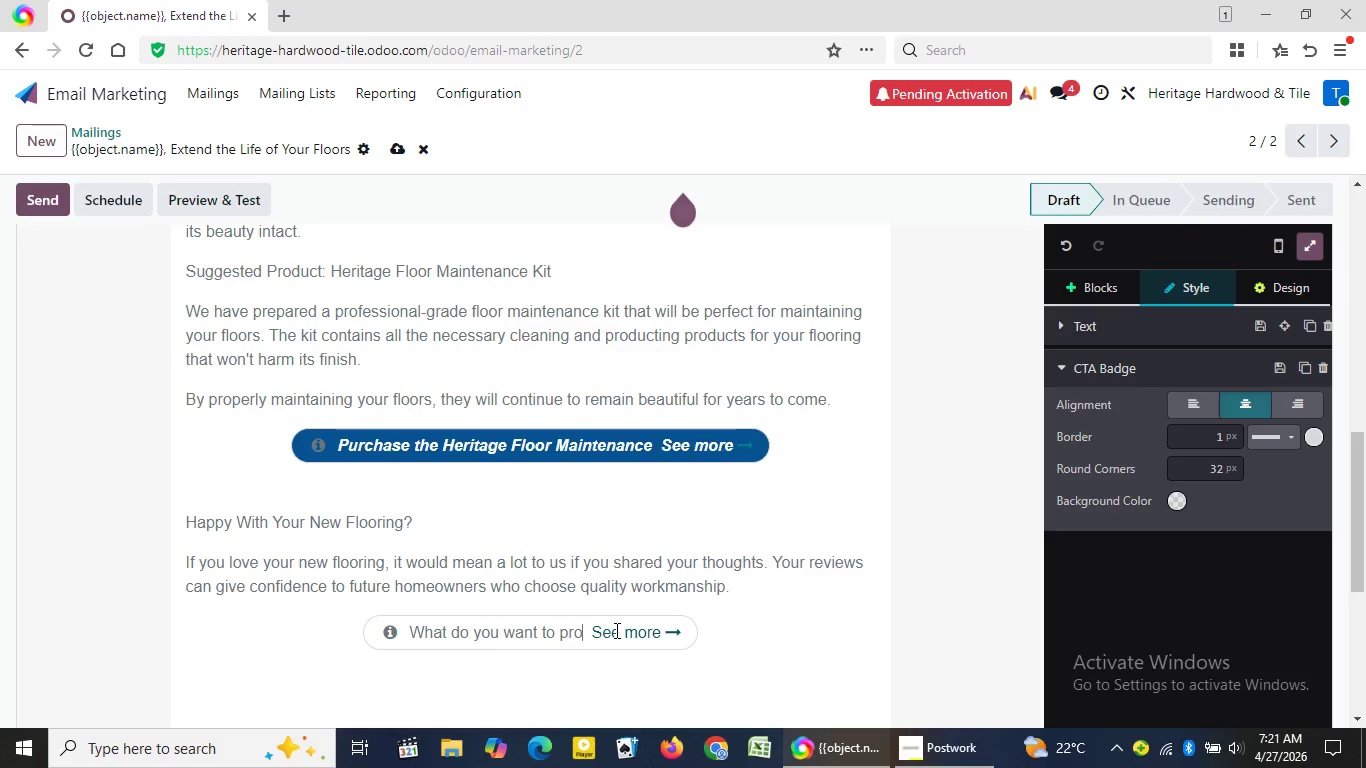 
key(Backspace)
 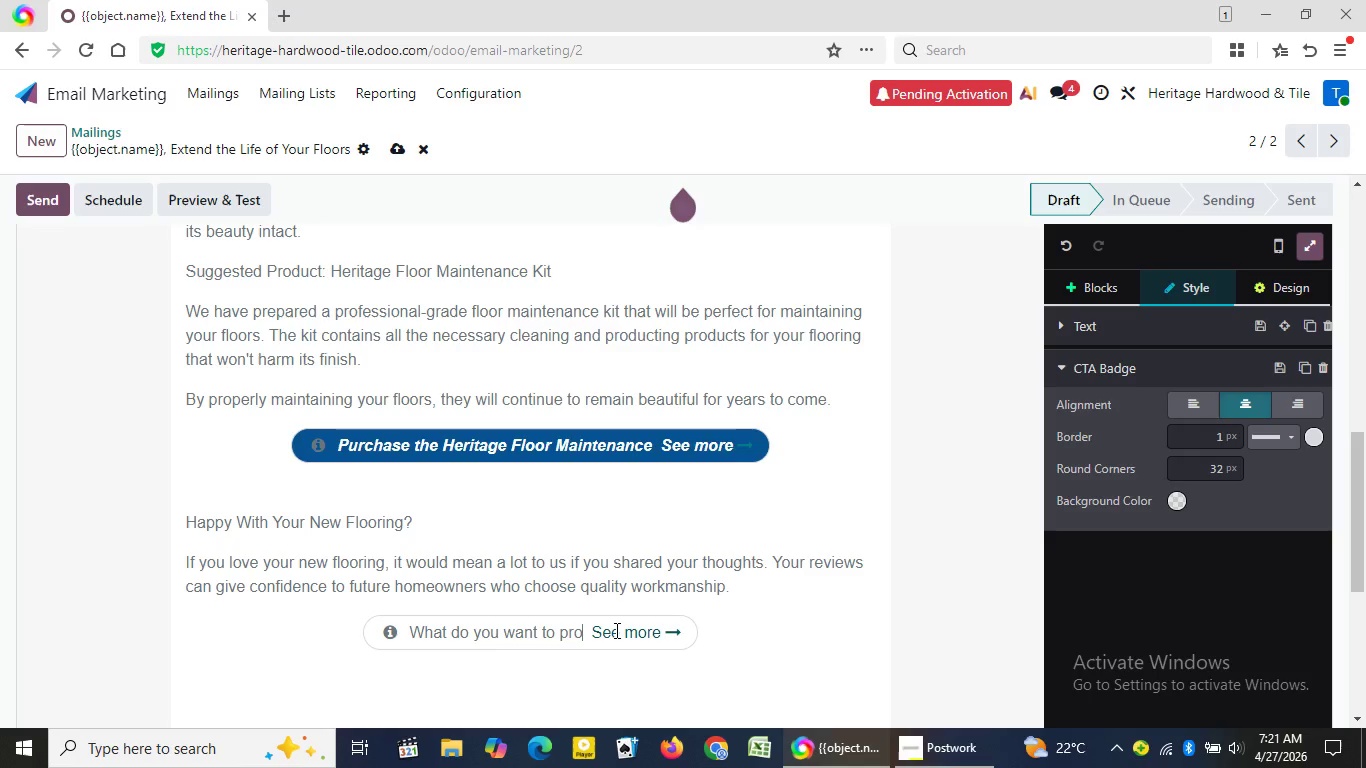 
key(Backspace)
 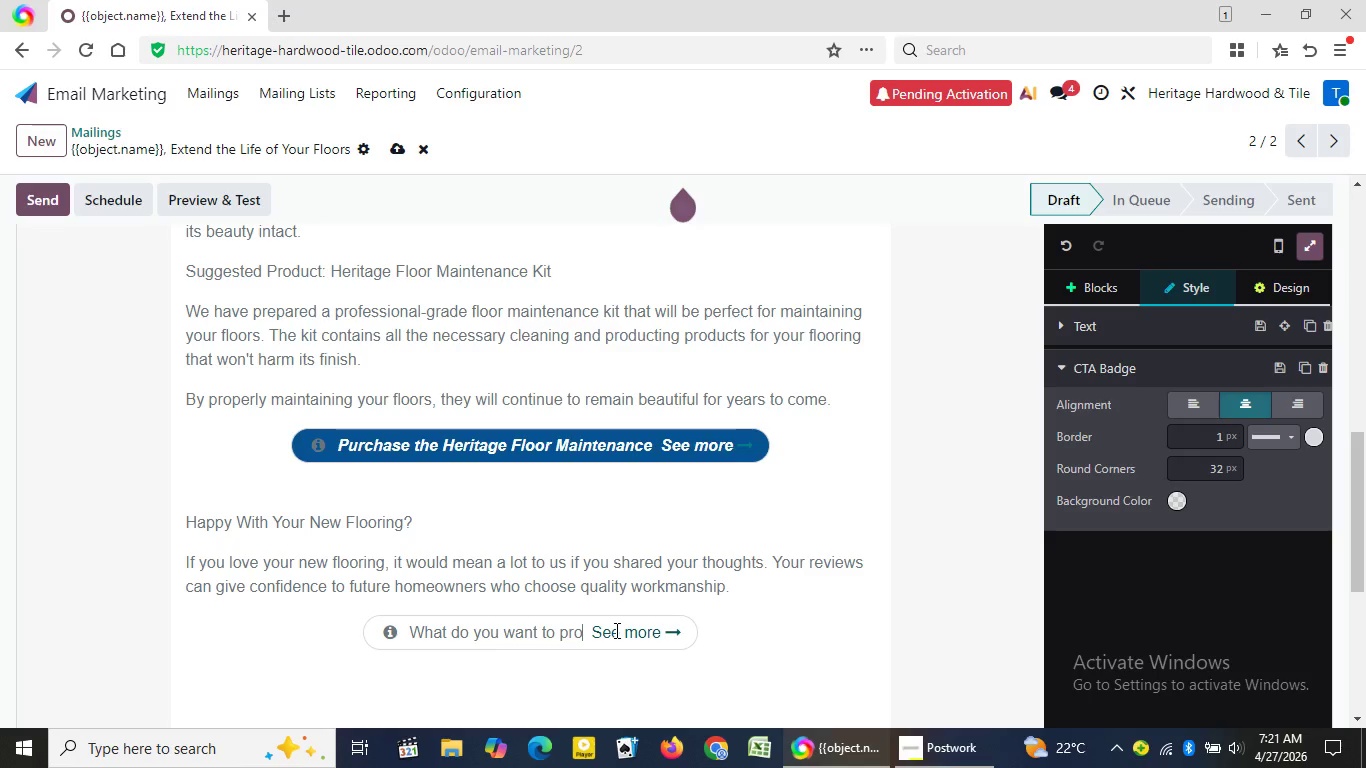 
key(Backspace)
 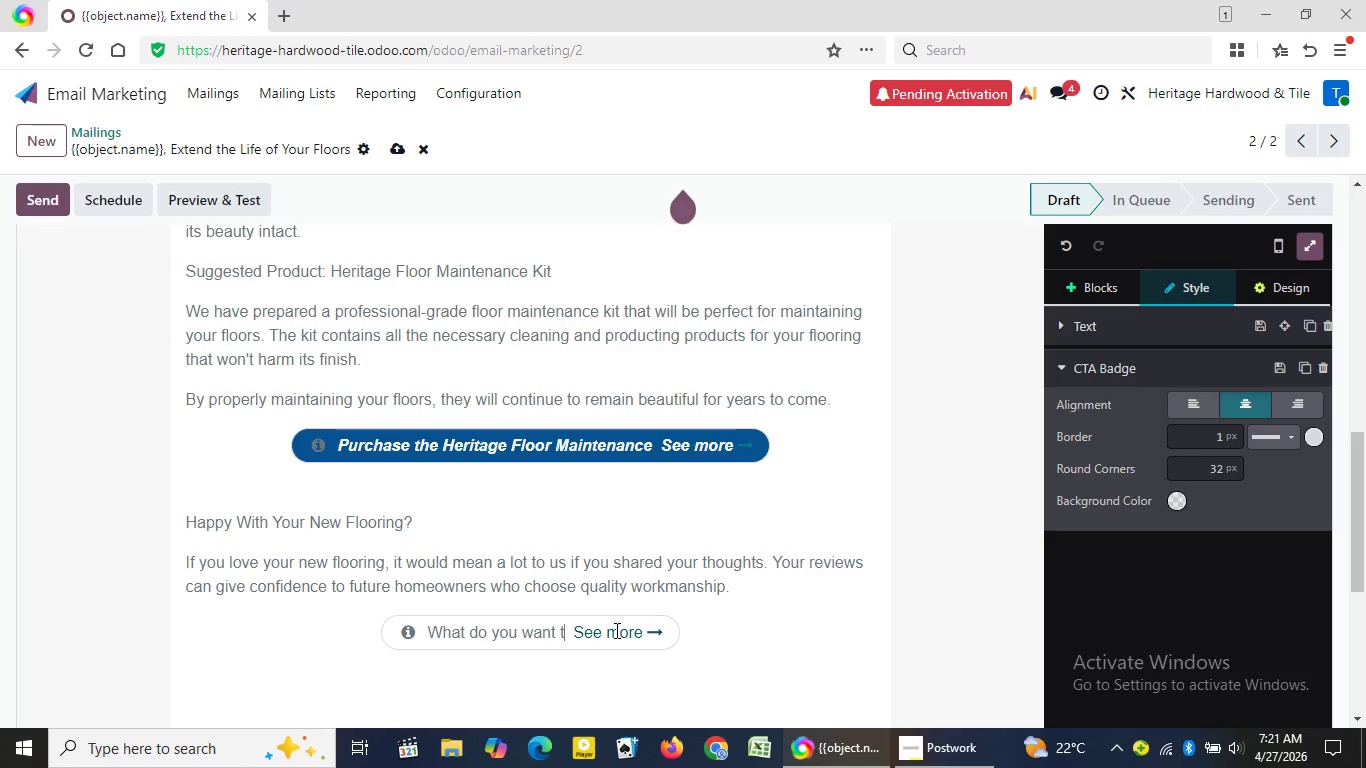 
key(Backspace)
 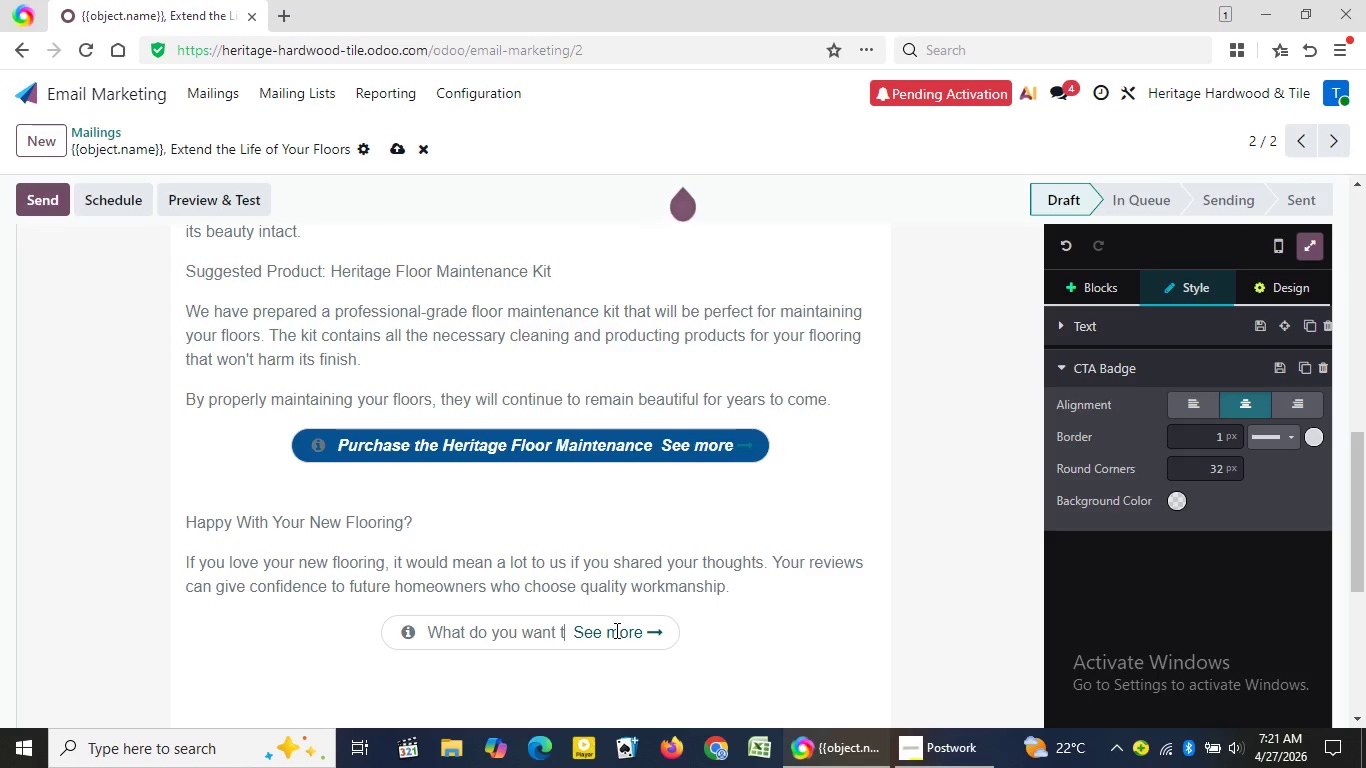 
key(Backspace)
 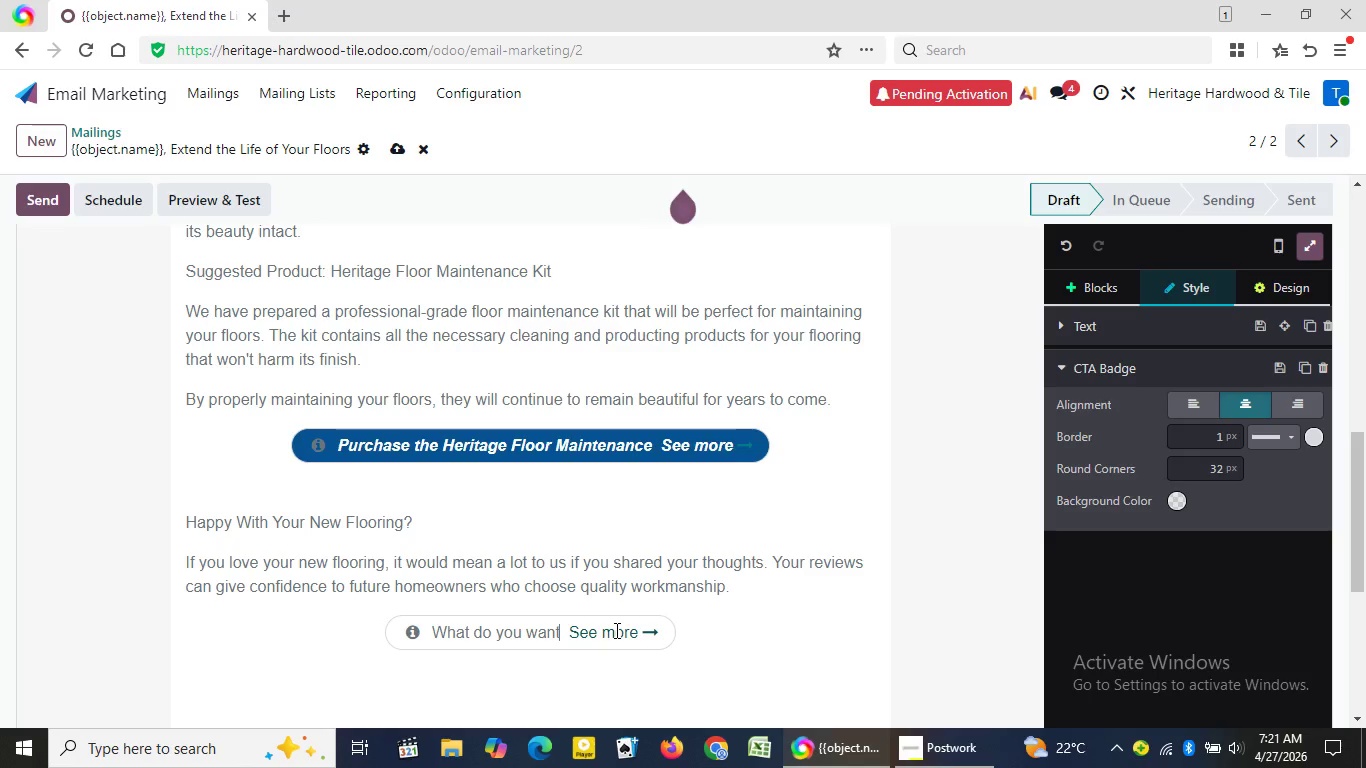 
key(Backspace)
 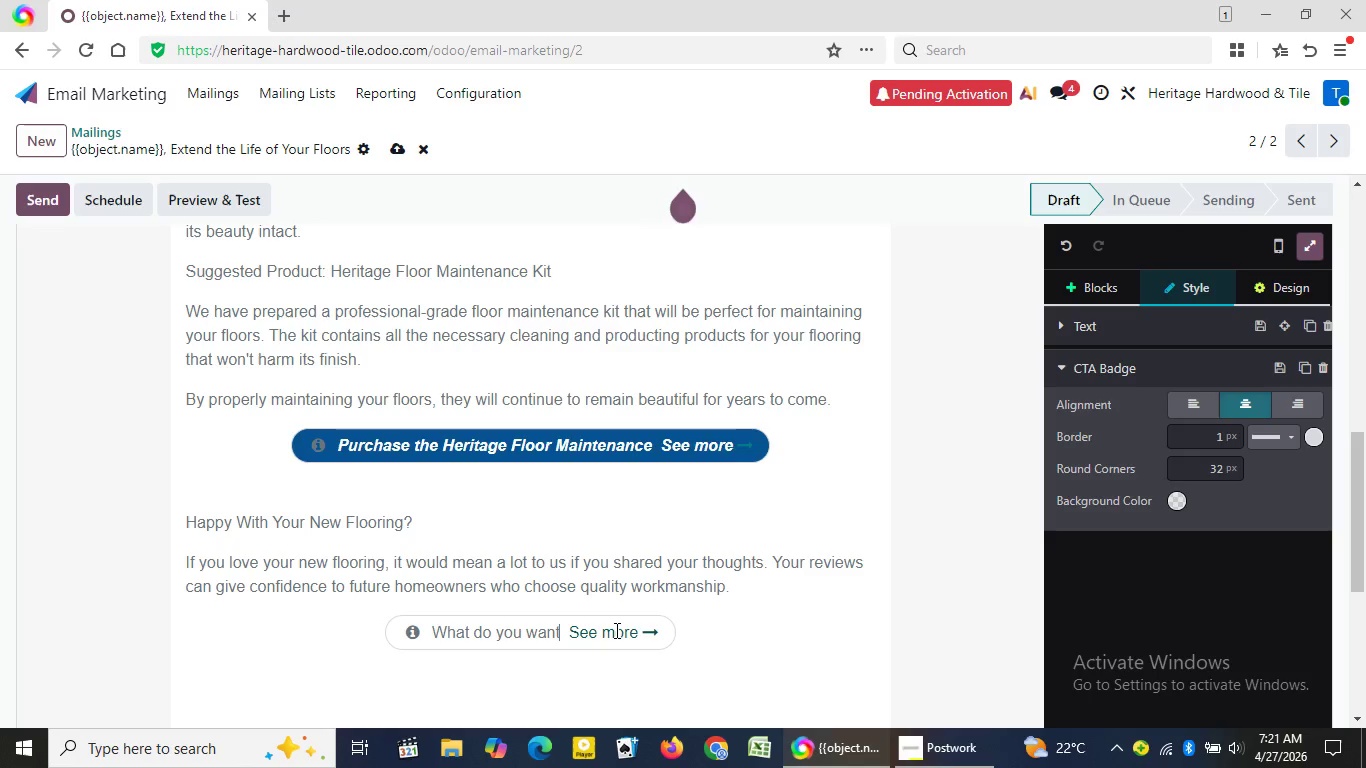 
key(Backspace)
 